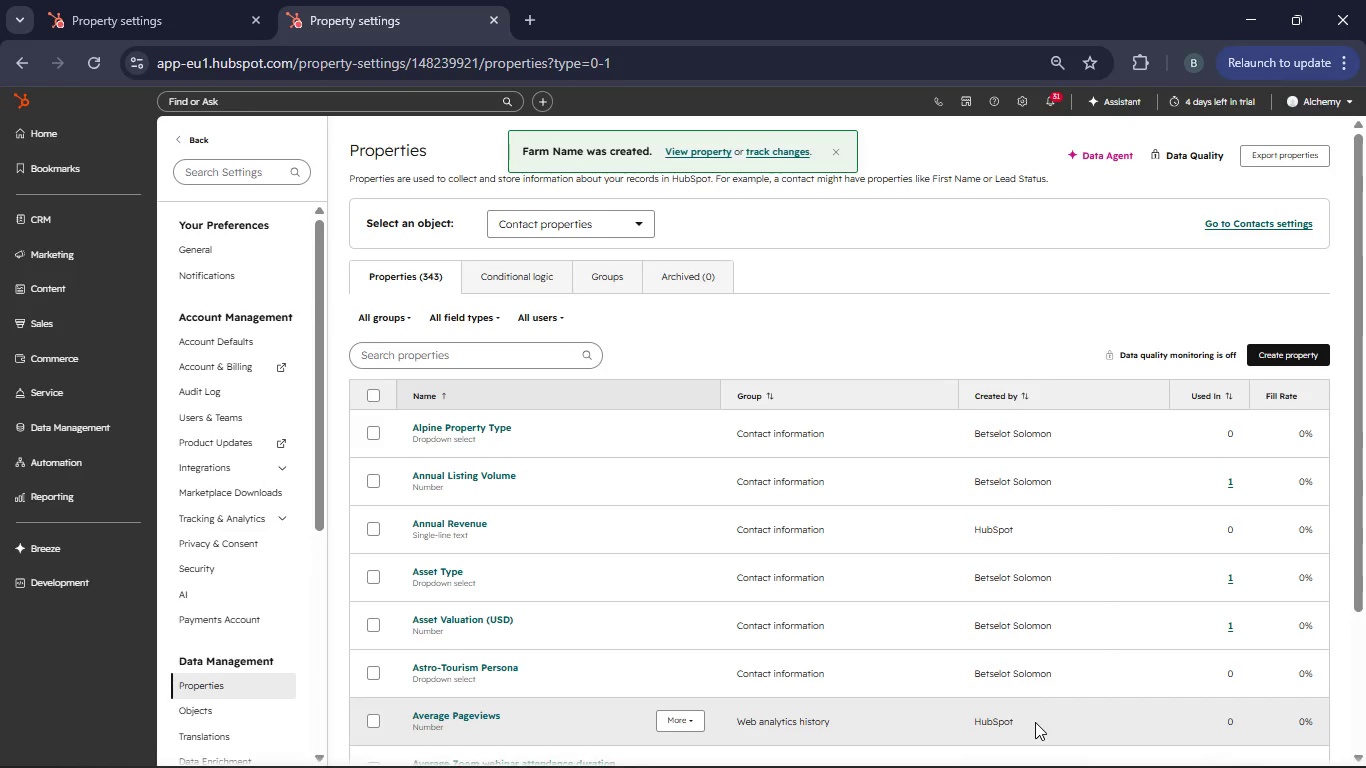 
left_click([60, 313])
 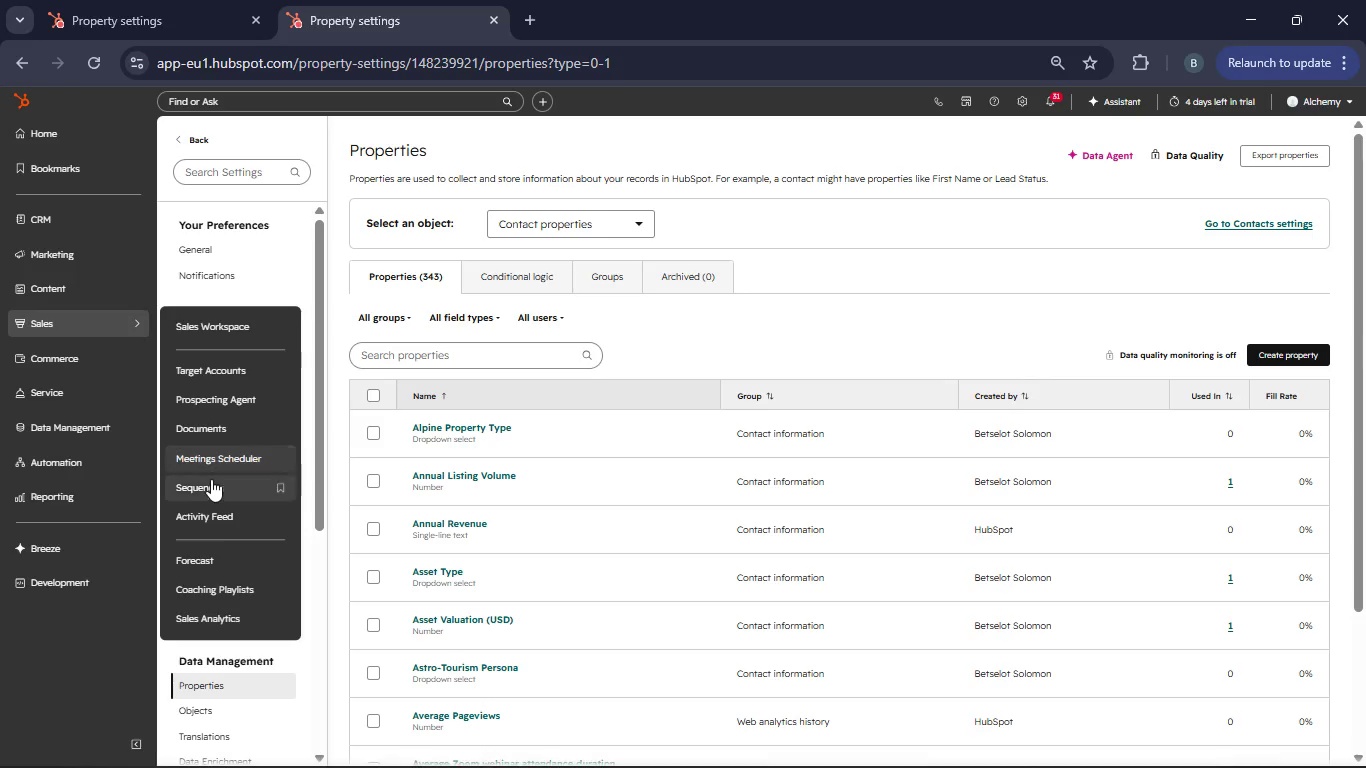 
left_click([205, 484])
 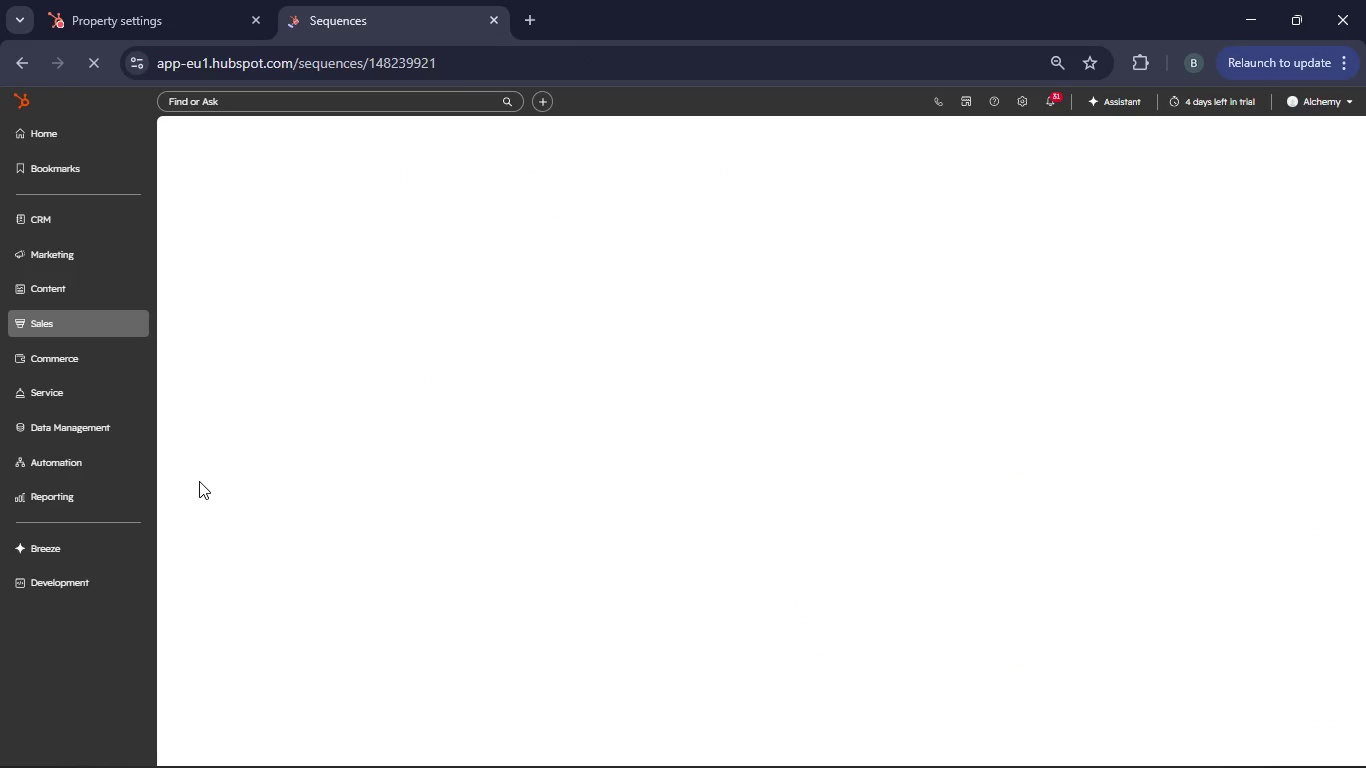 
wait(8.98)
 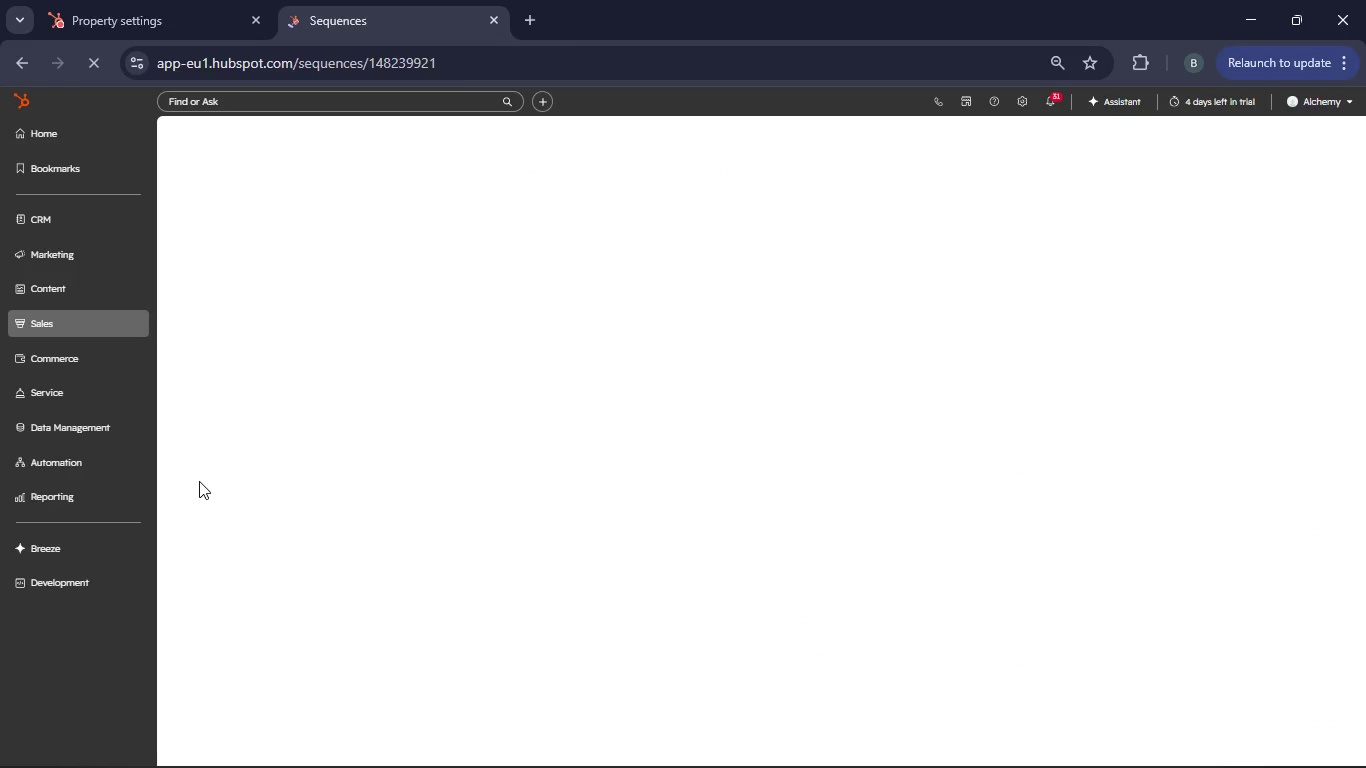 
left_click([382, 395])
 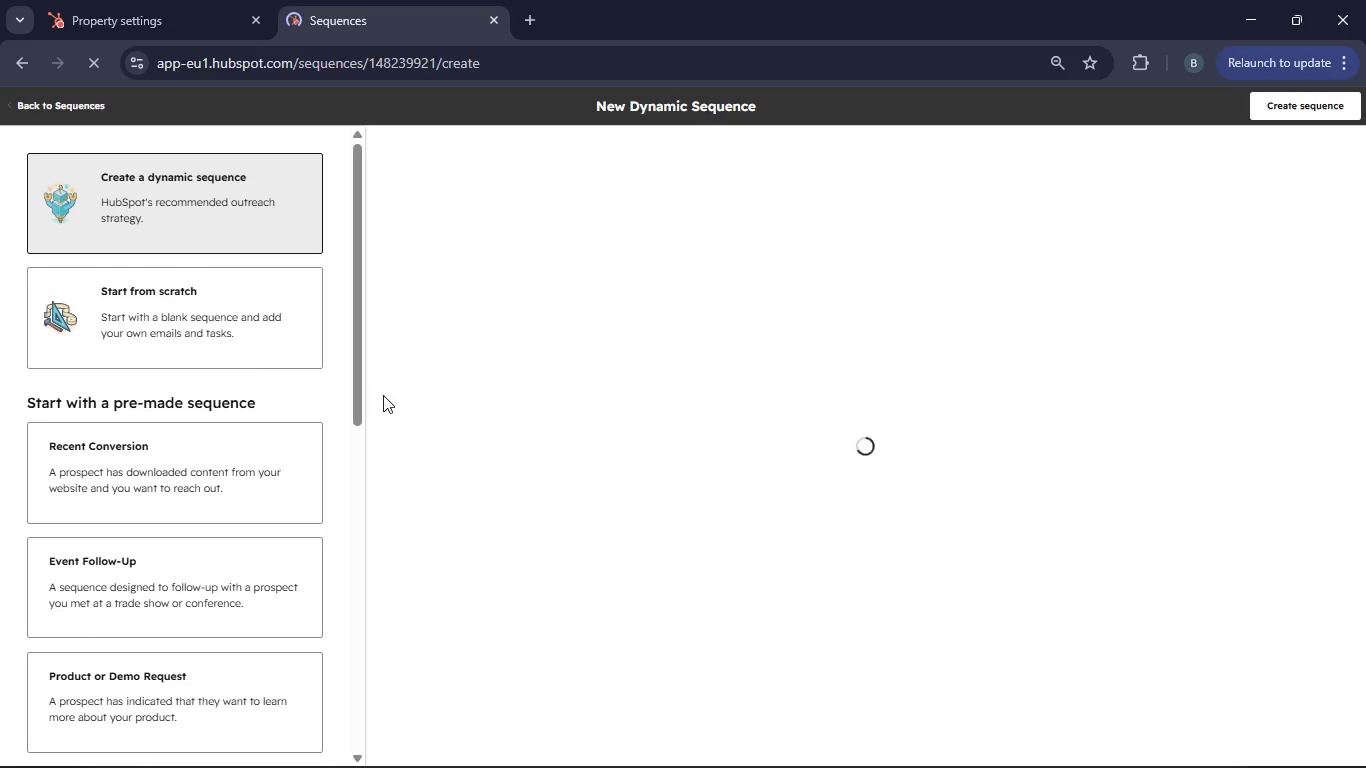 
left_click([246, 348])
 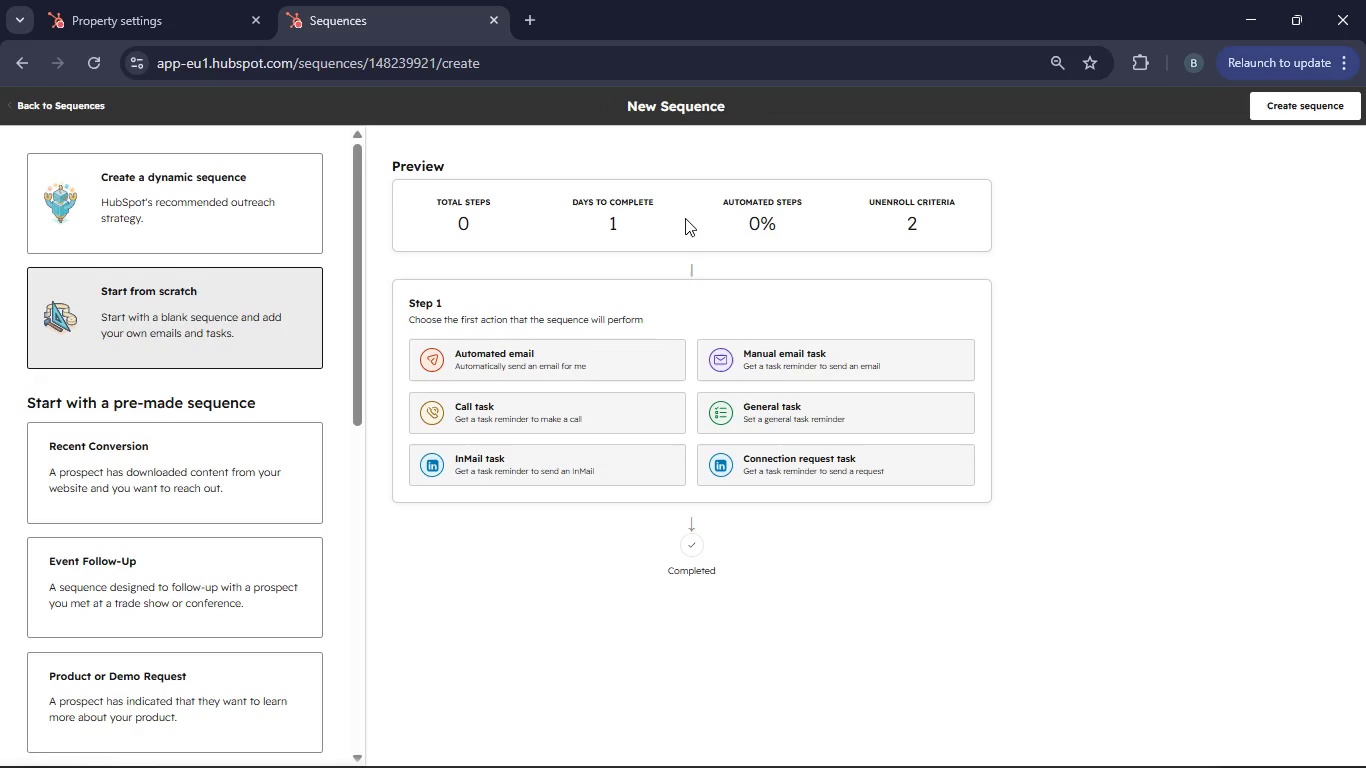 
left_click([1268, 108])
 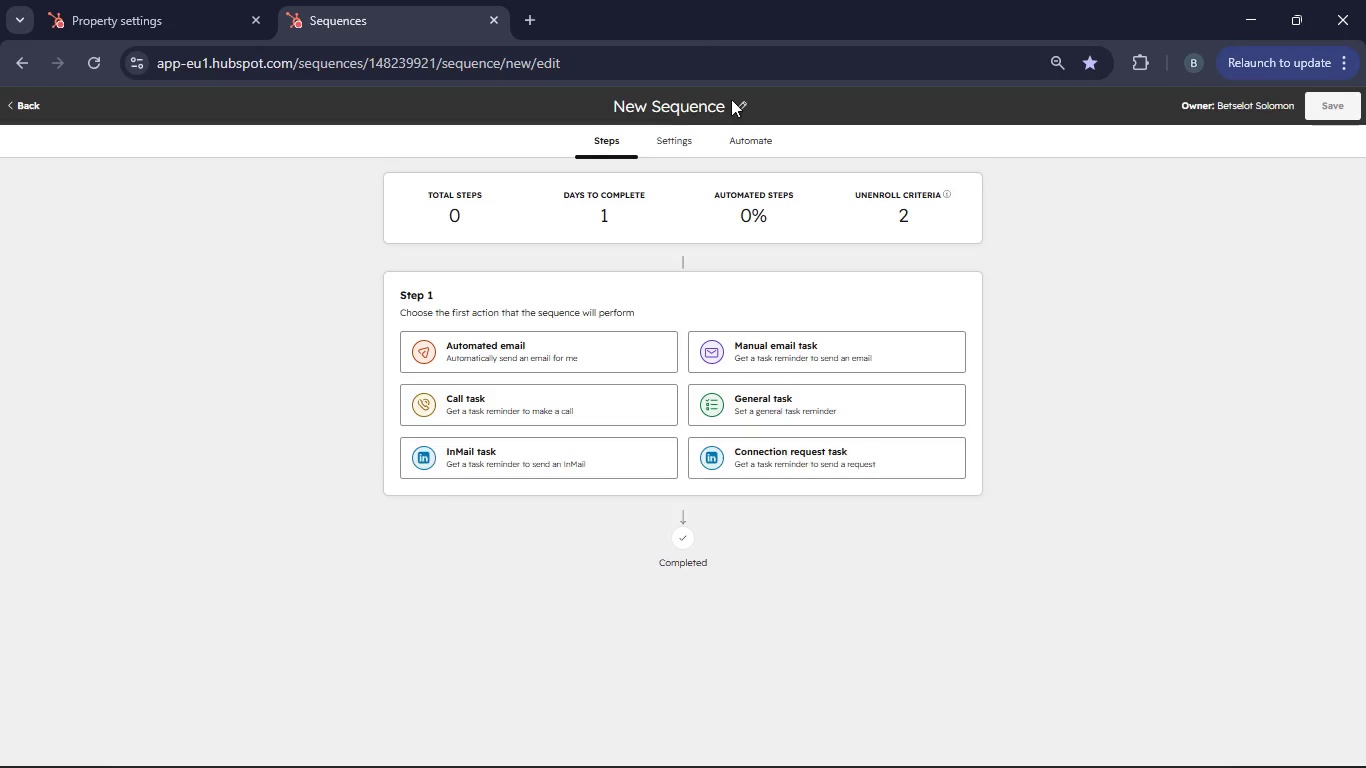 
left_click([722, 97])
 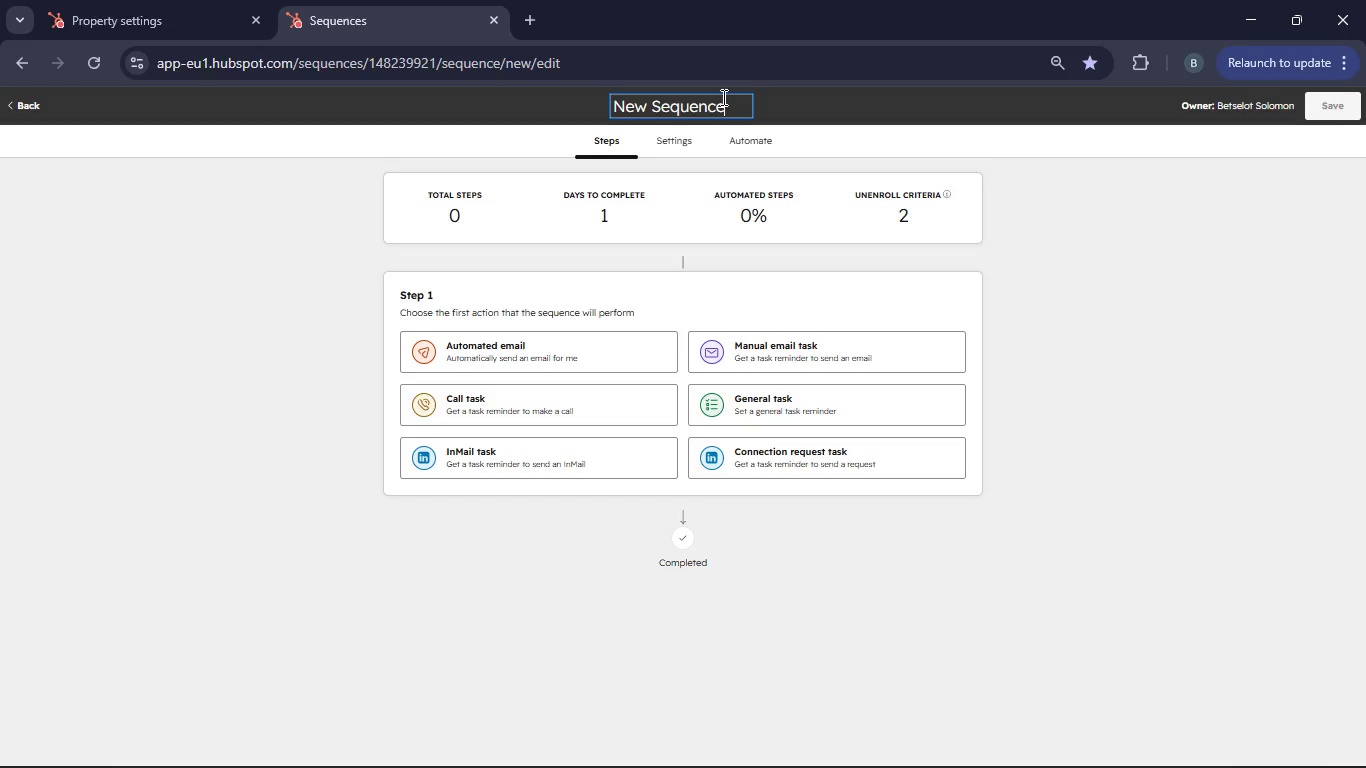 
hold_key(key=Backspace, duration=0.31)
 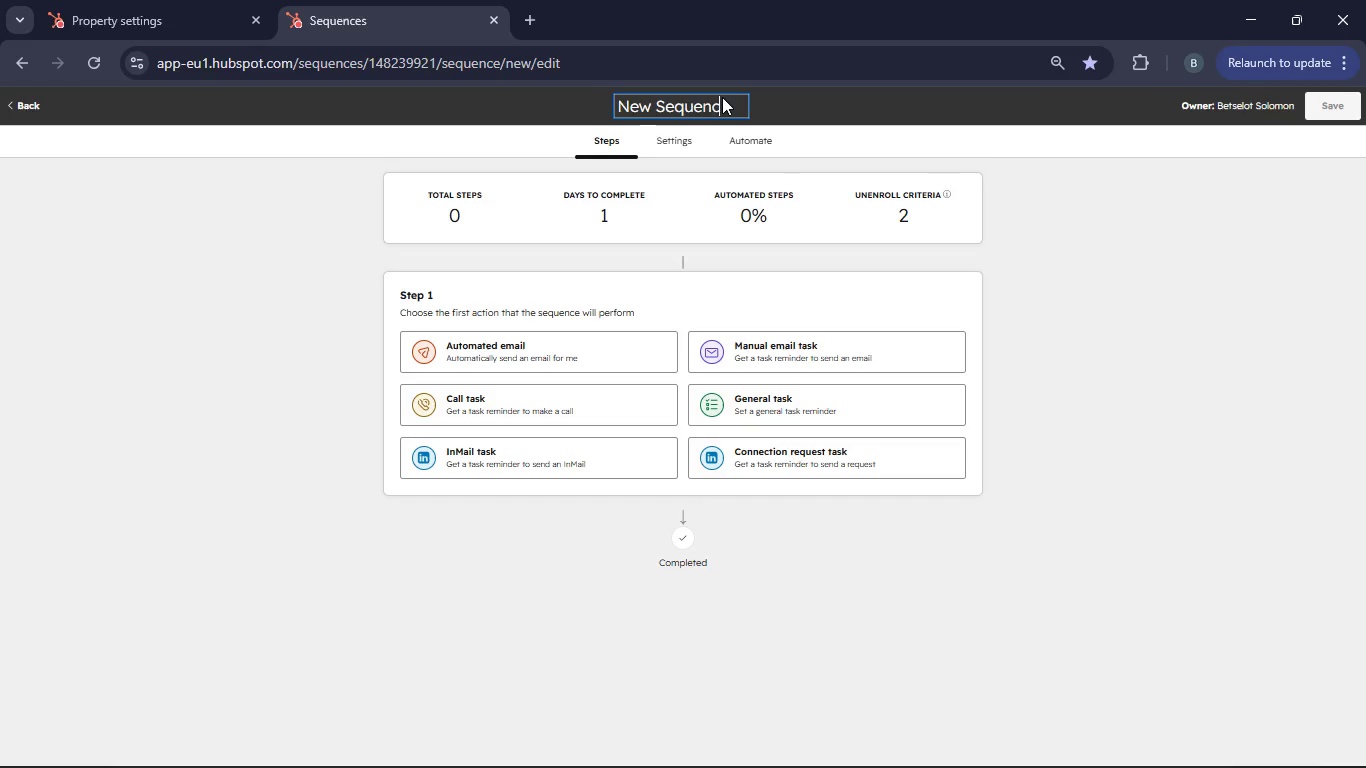 
key(Backspace)
key(Backspace)
key(Backspace)
key(Backspace)
key(Backspace)
key(Backspace)
key(Backspace)
key(Backspace)
key(Backspace)
key(Backspace)
key(Backspace)
key(Backspace)
key(Backspace)
type(Veridiant Legacy Group Outreach)
 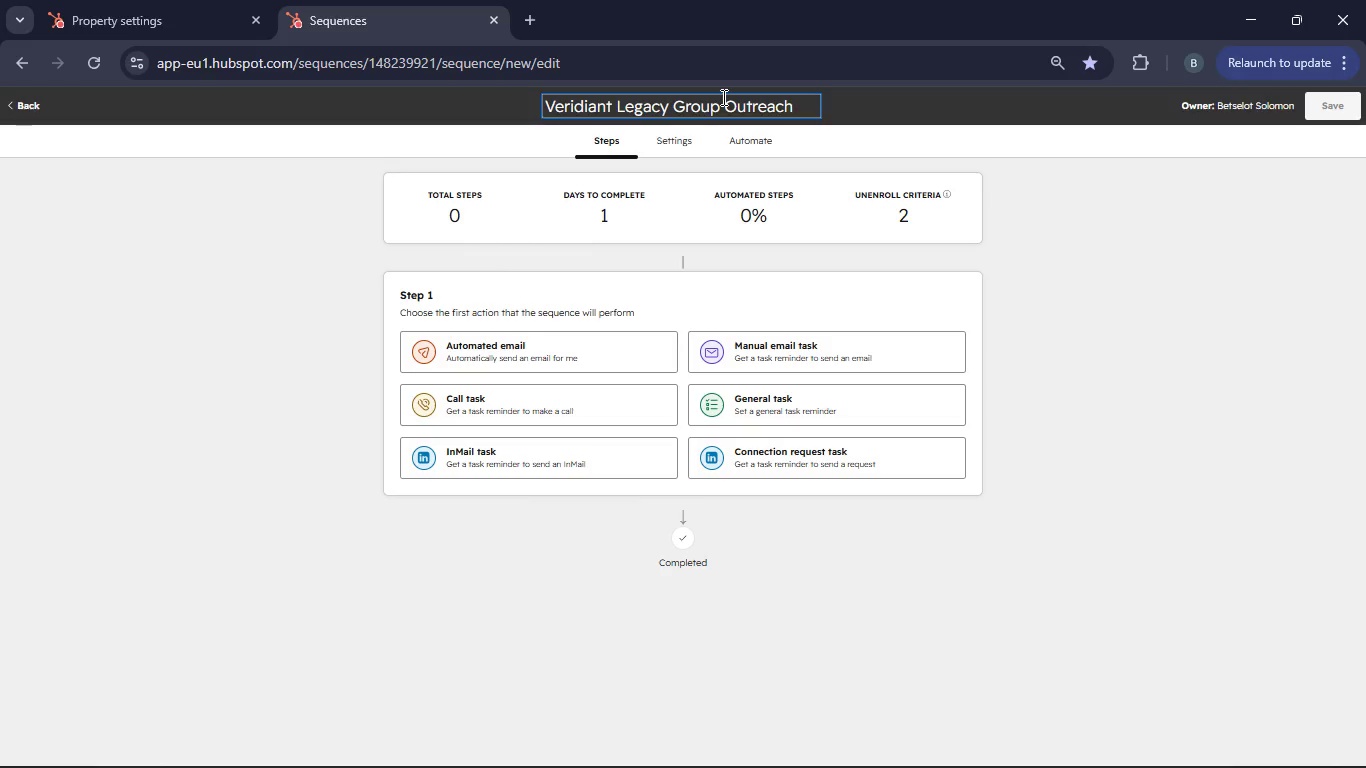 
left_click([1105, 315])
 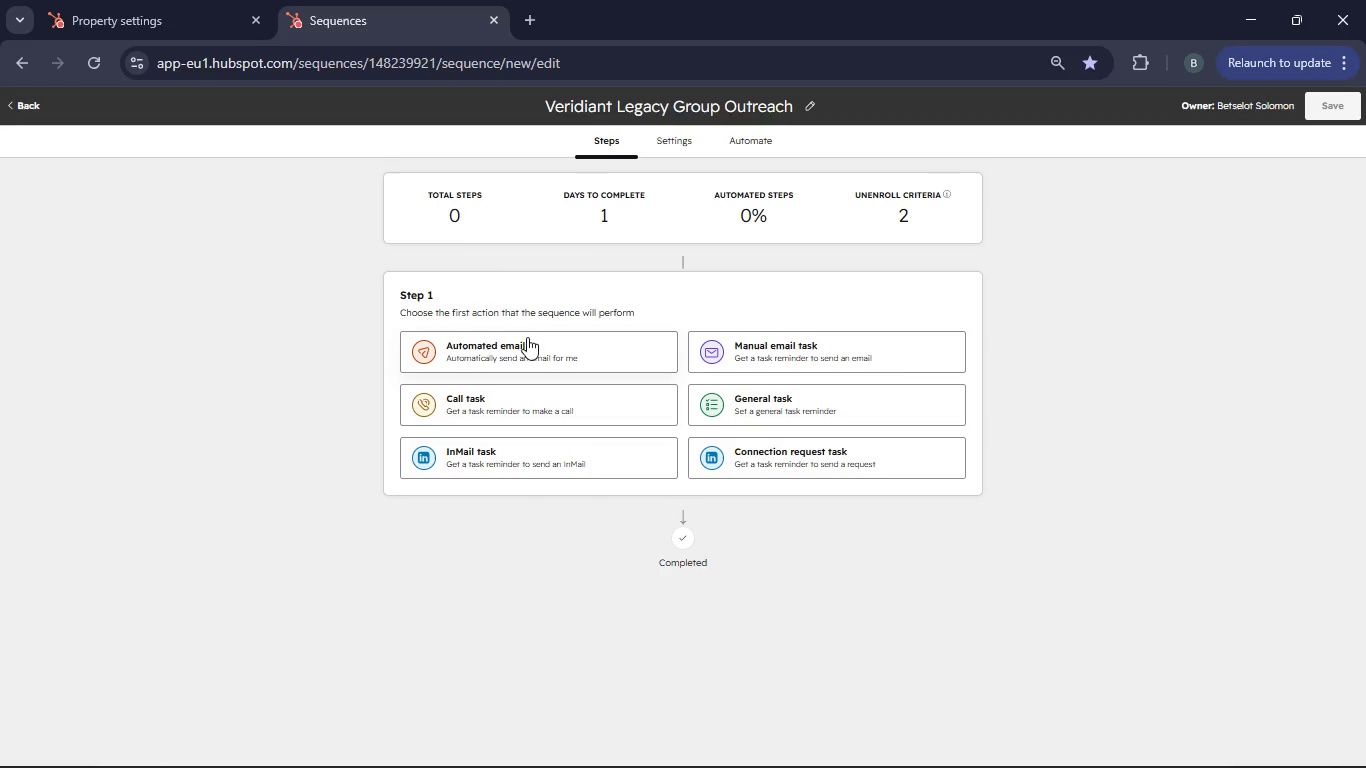 
left_click([525, 338])
 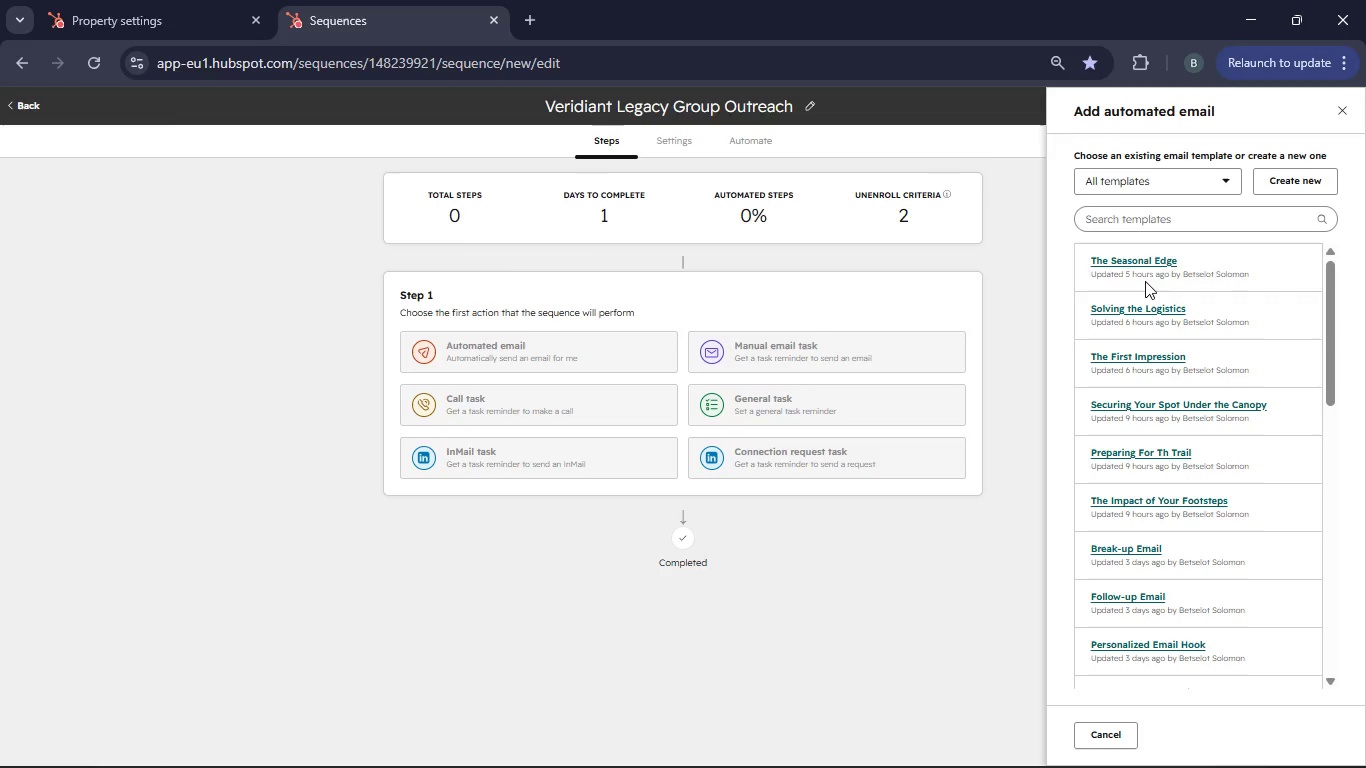 
left_click([1268, 177])
 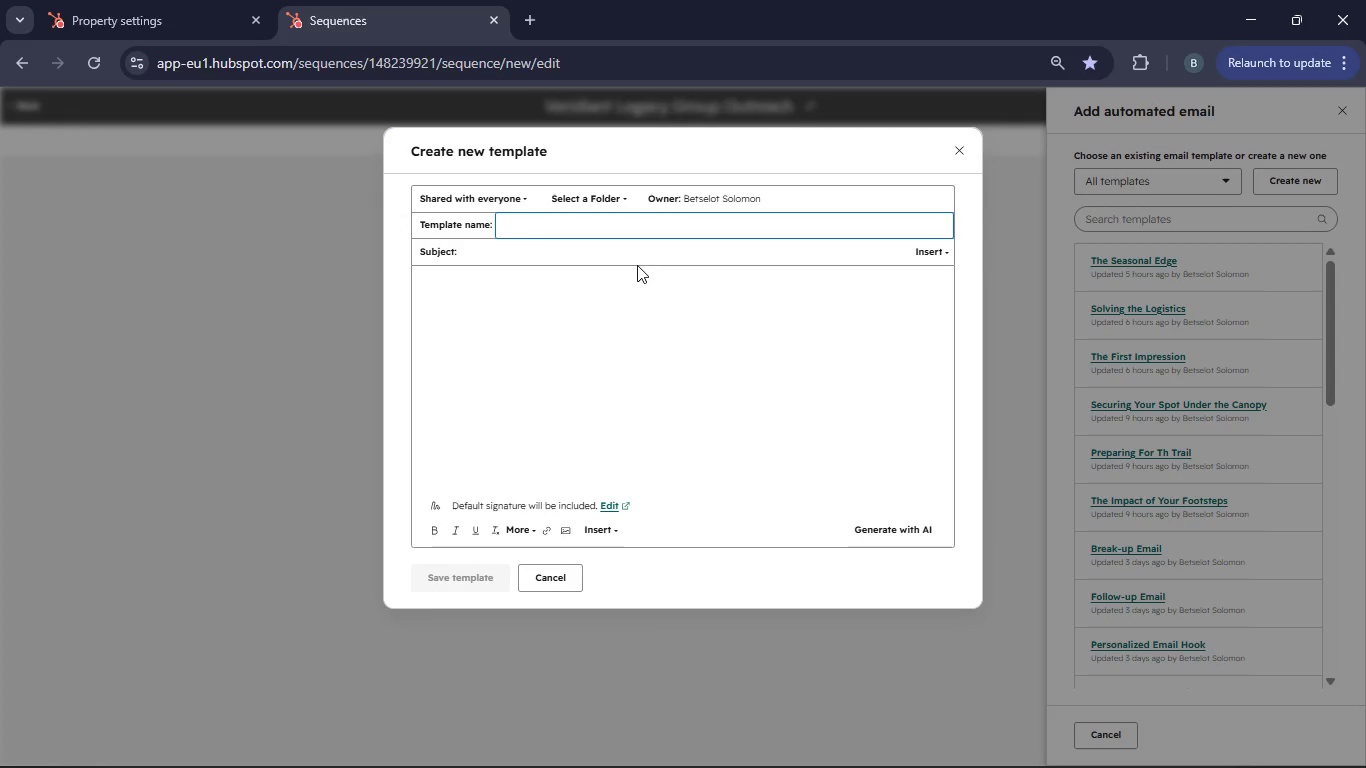 
left_click([576, 235])
 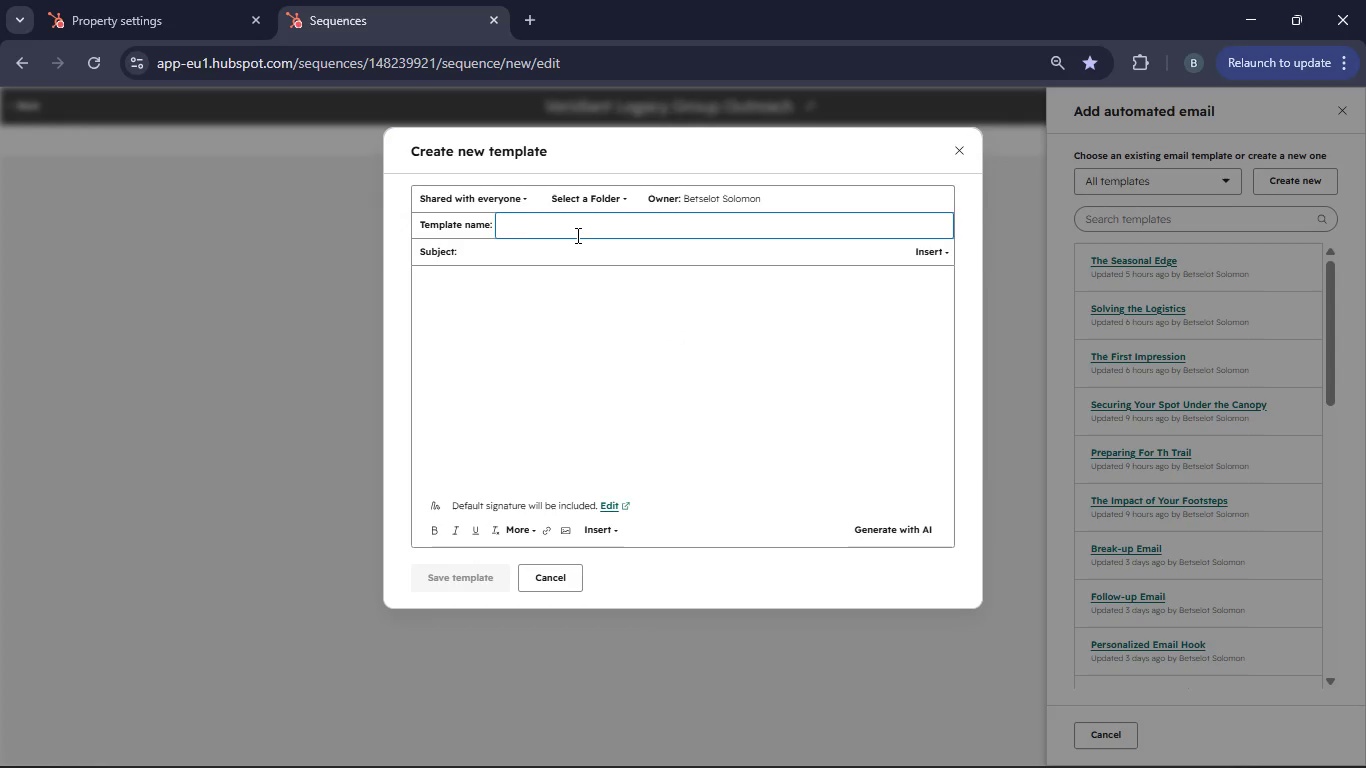 
type(The Emotional Connection)
 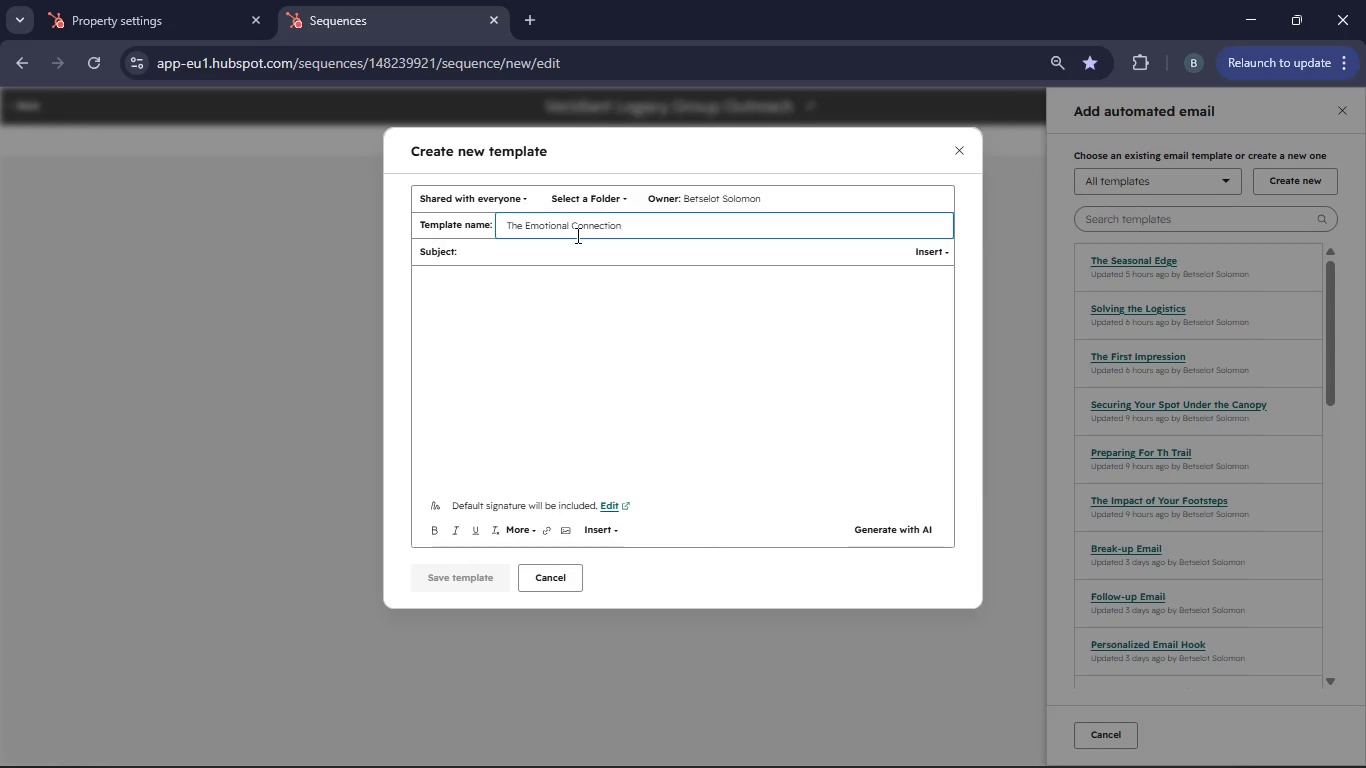 
left_click([535, 257])
 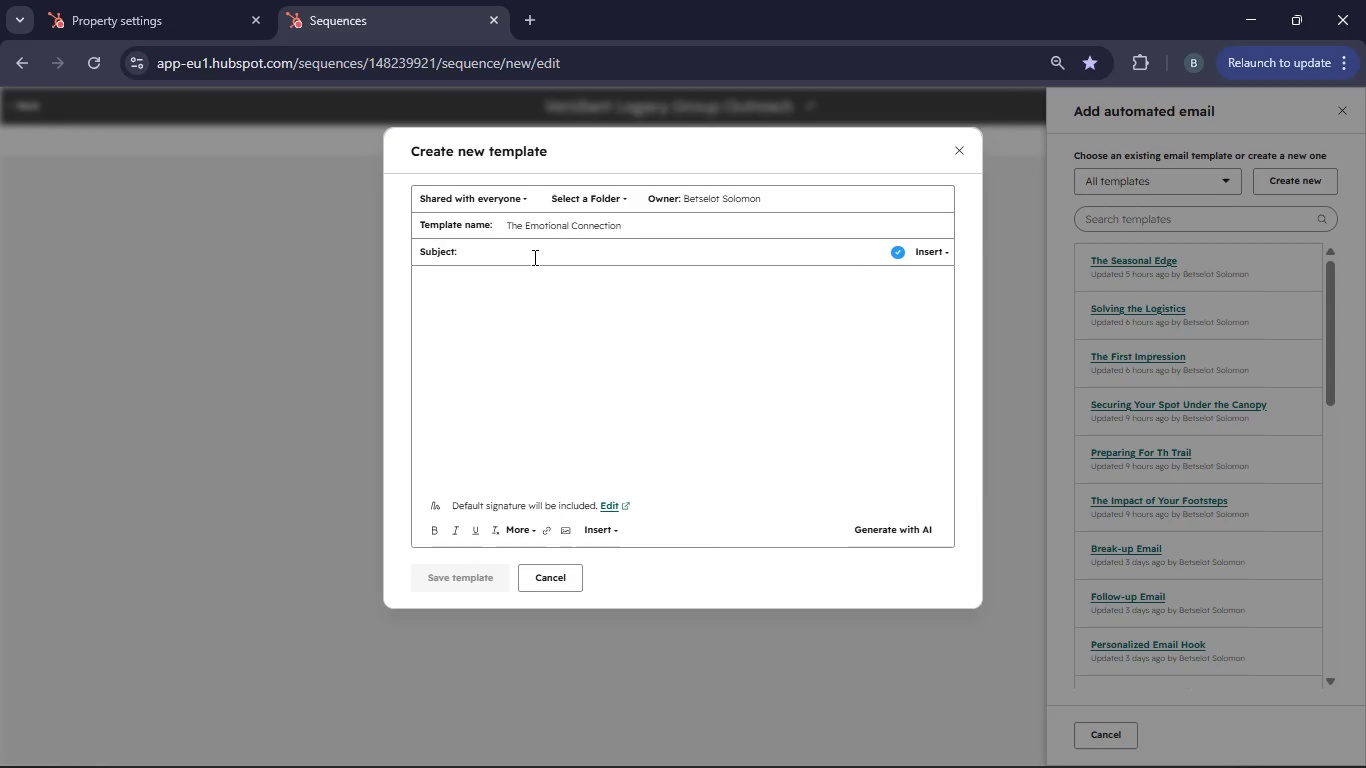 
type(Stewardship of )
 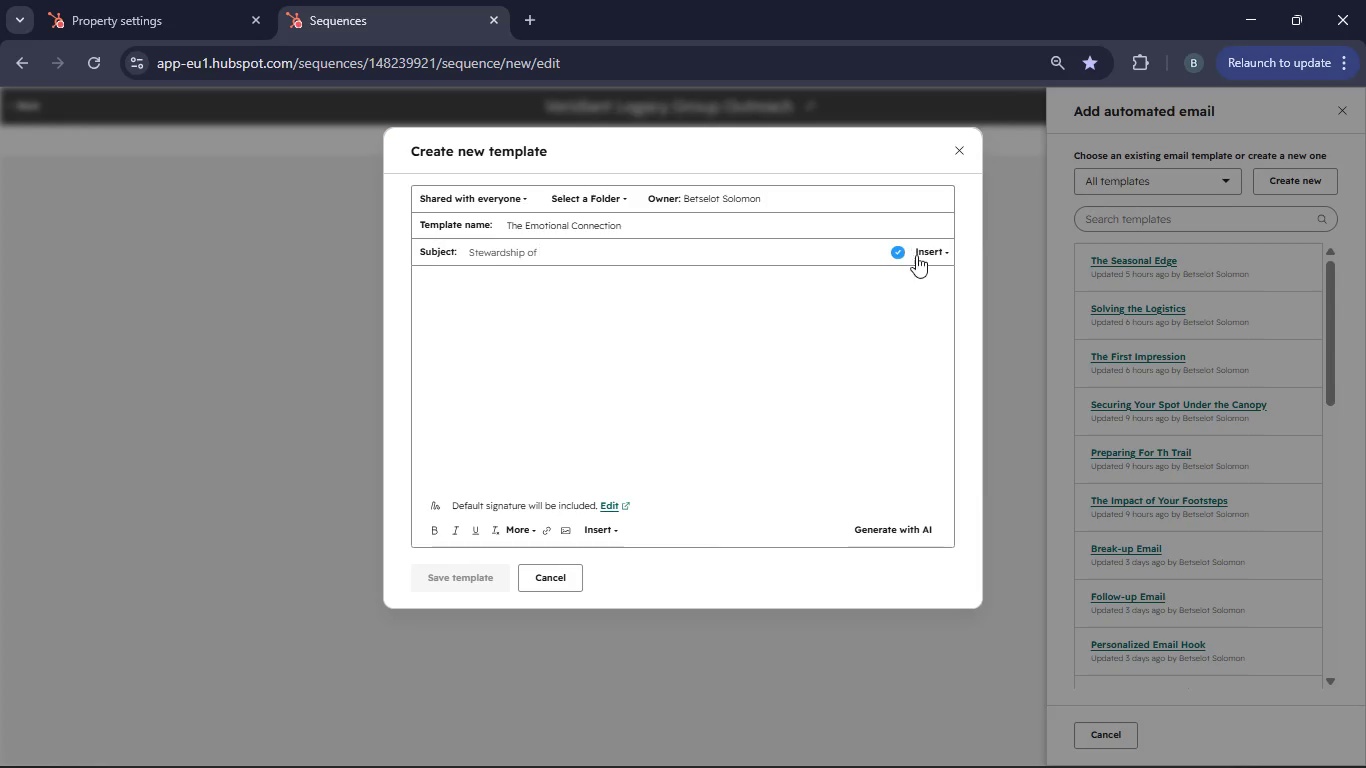 
left_click([920, 255])
 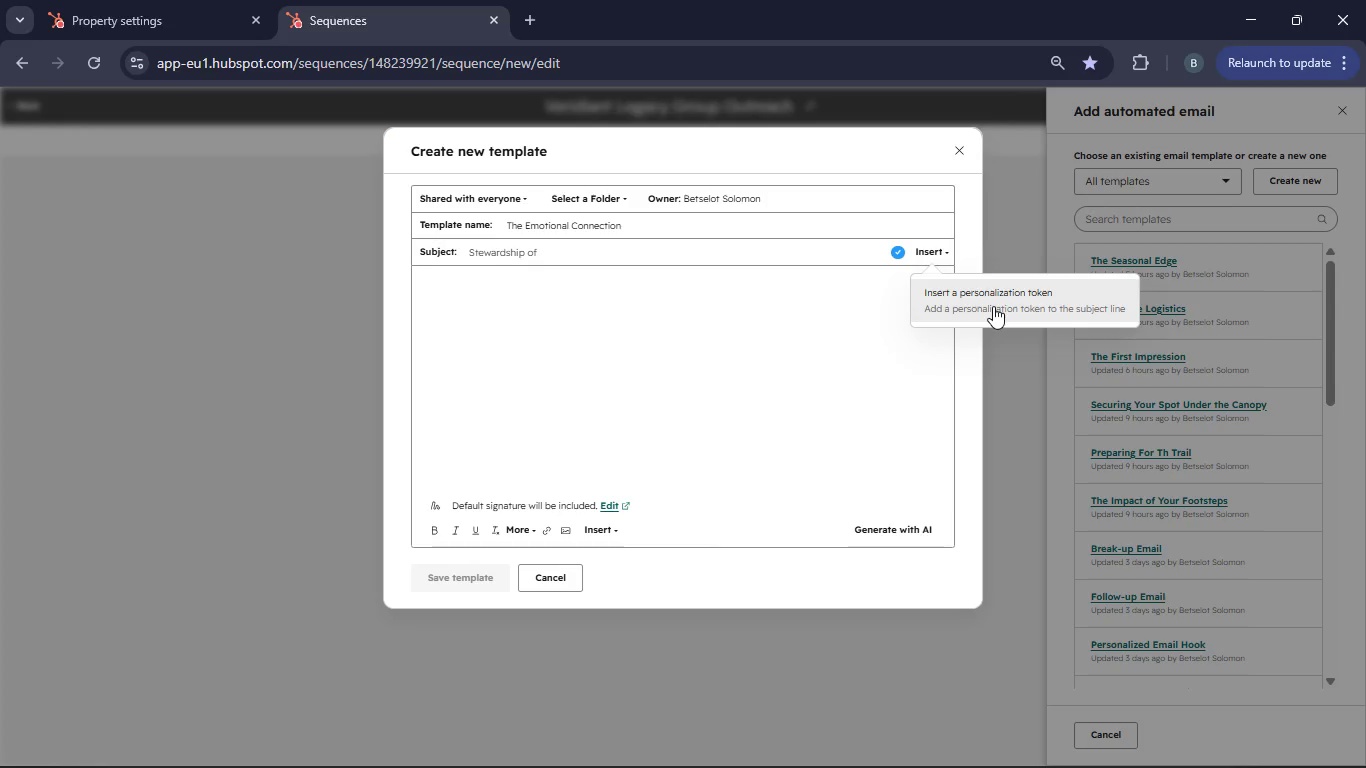 
left_click([993, 306])
 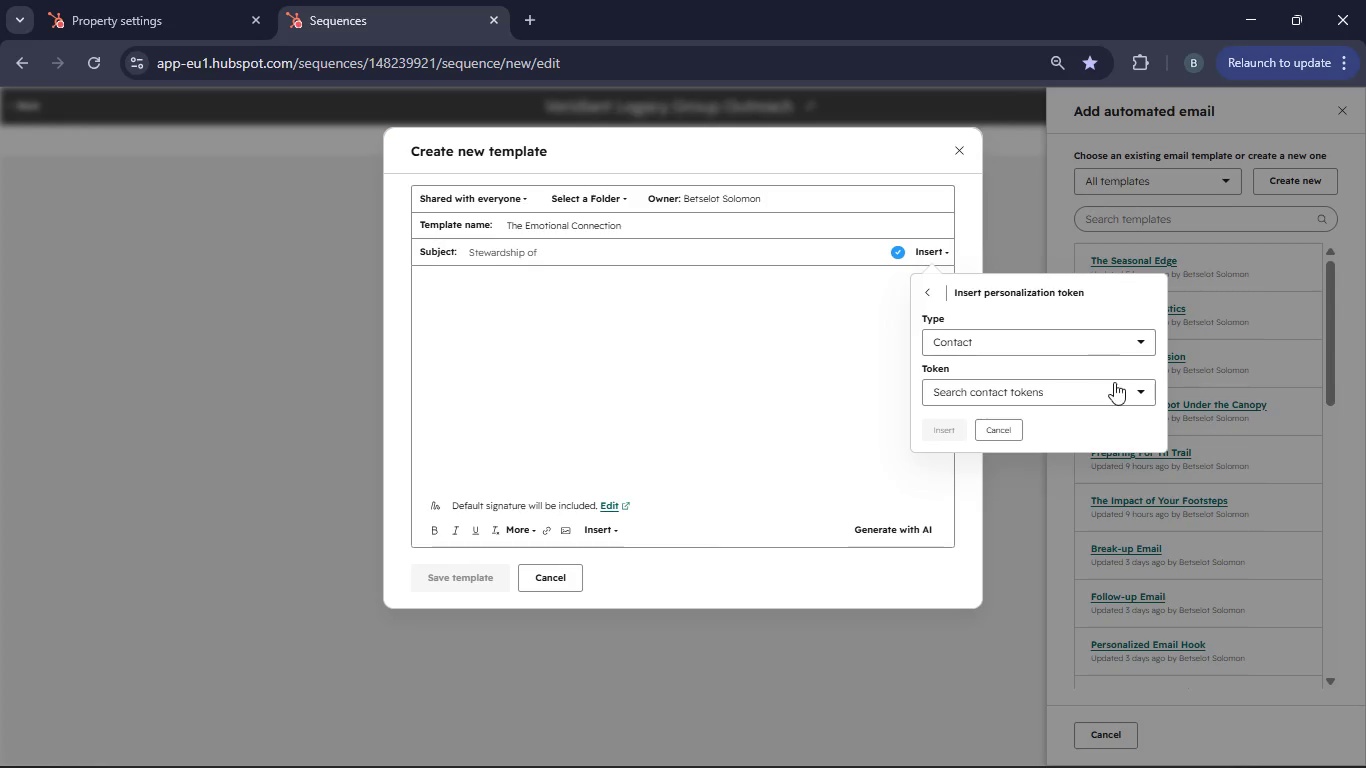 
left_click([1135, 391])
 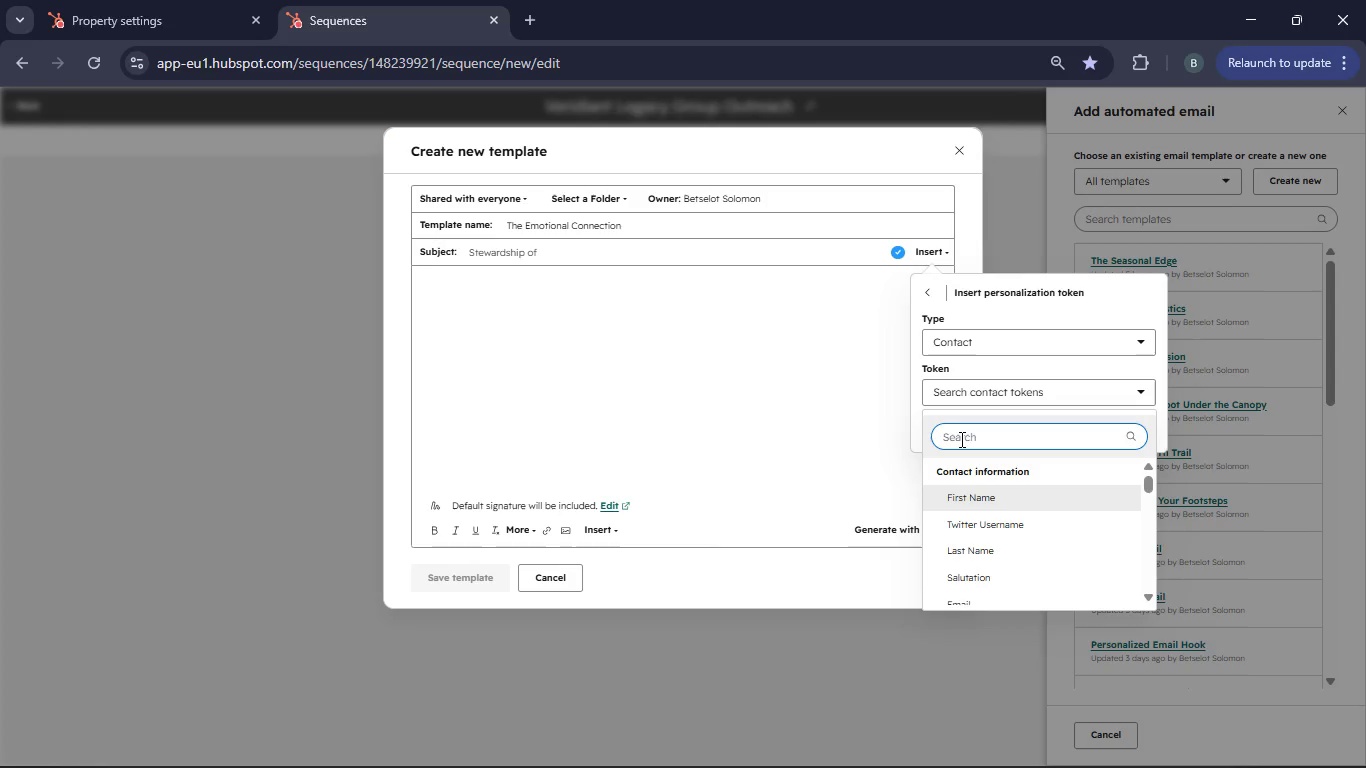 
type(Farm Name)
 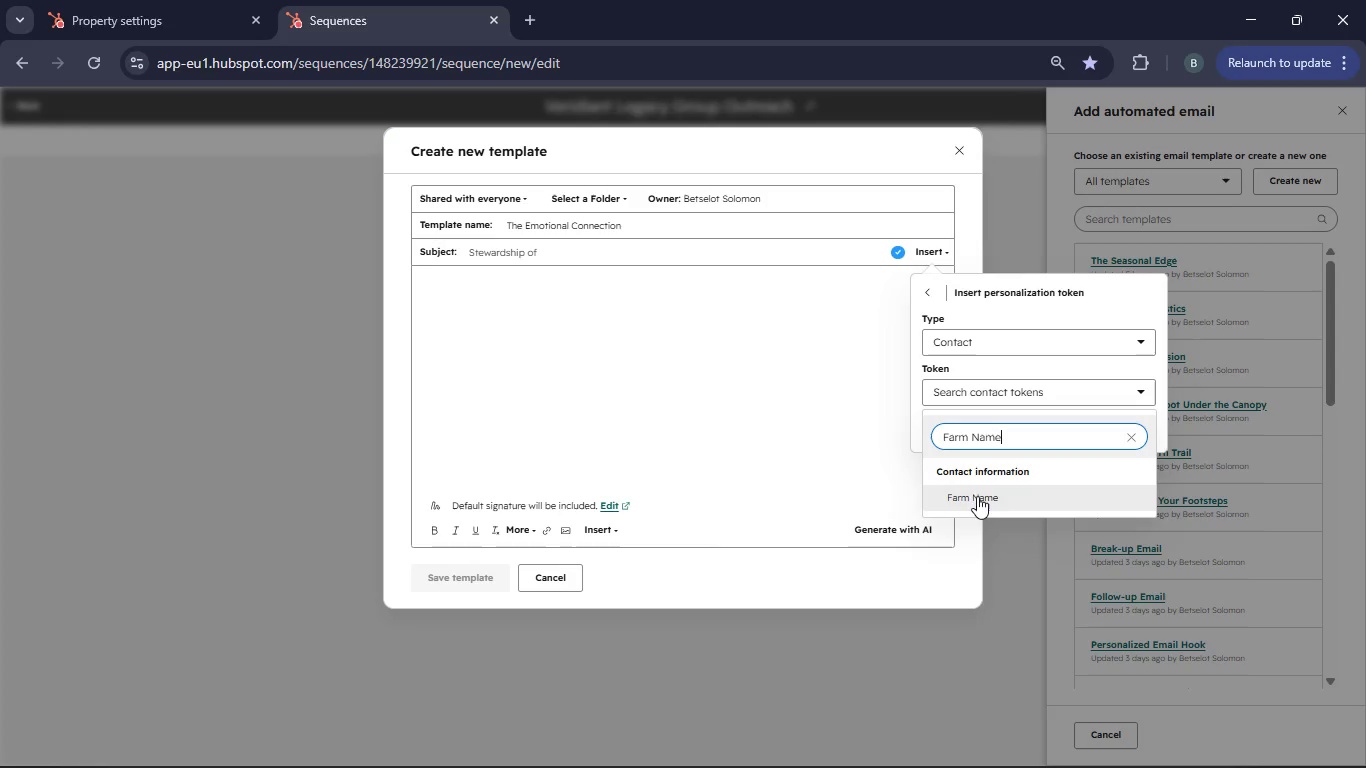 
left_click([979, 499])
 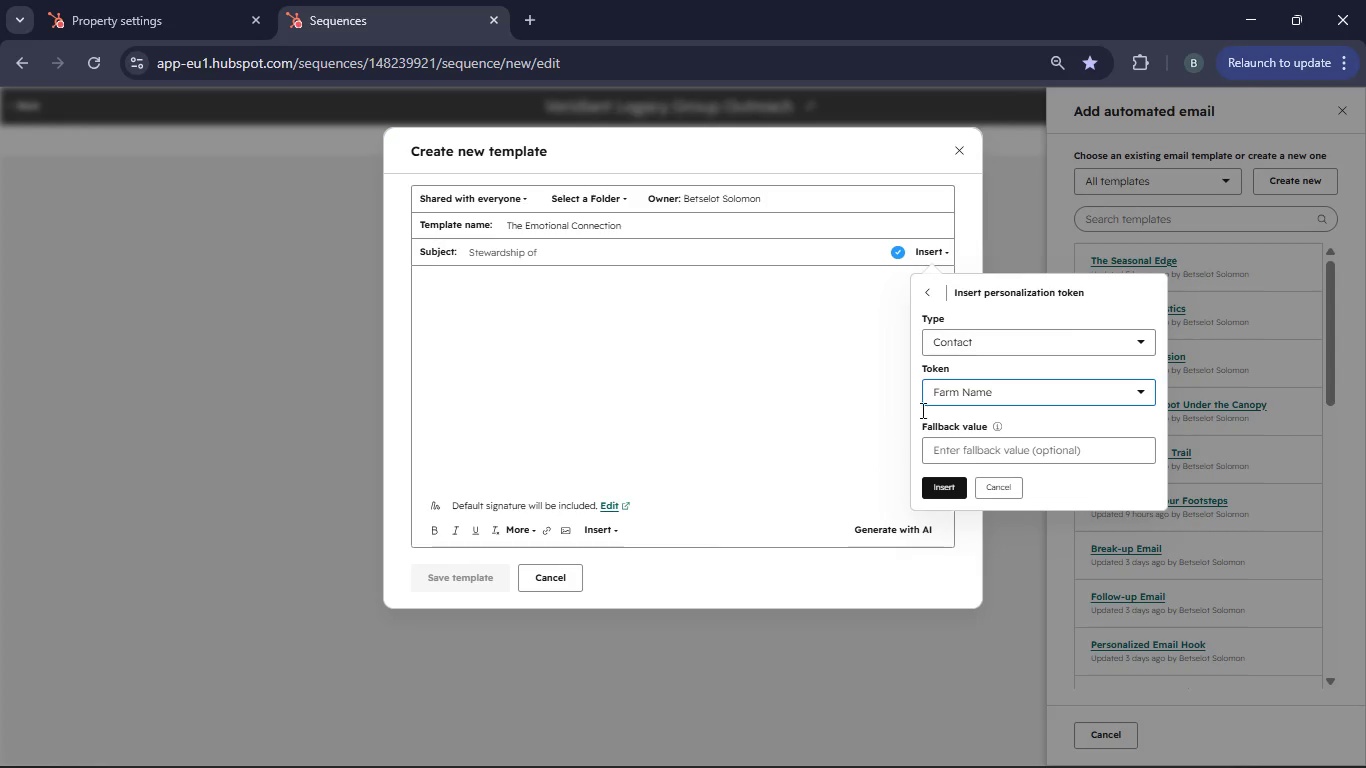 
left_click([992, 454])
 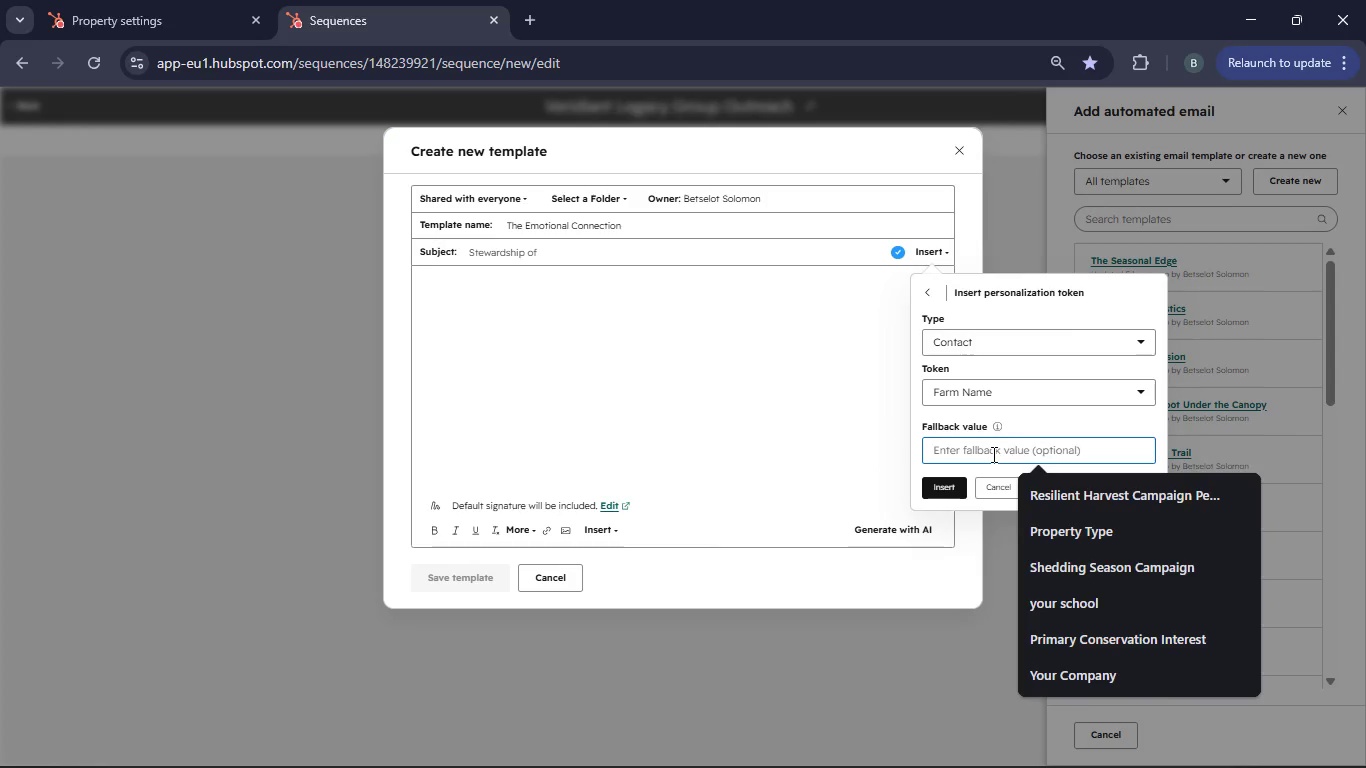 
type(your farm)
 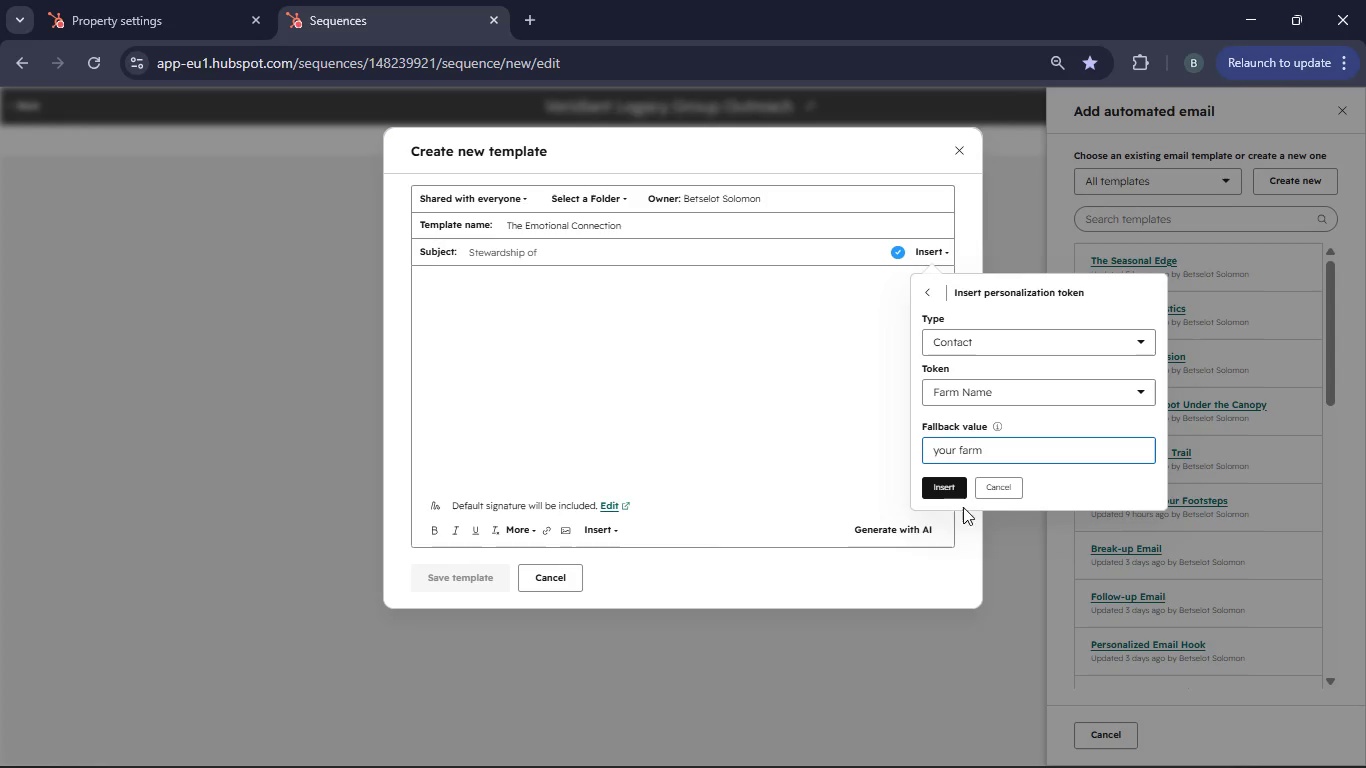 
left_click([952, 494])
 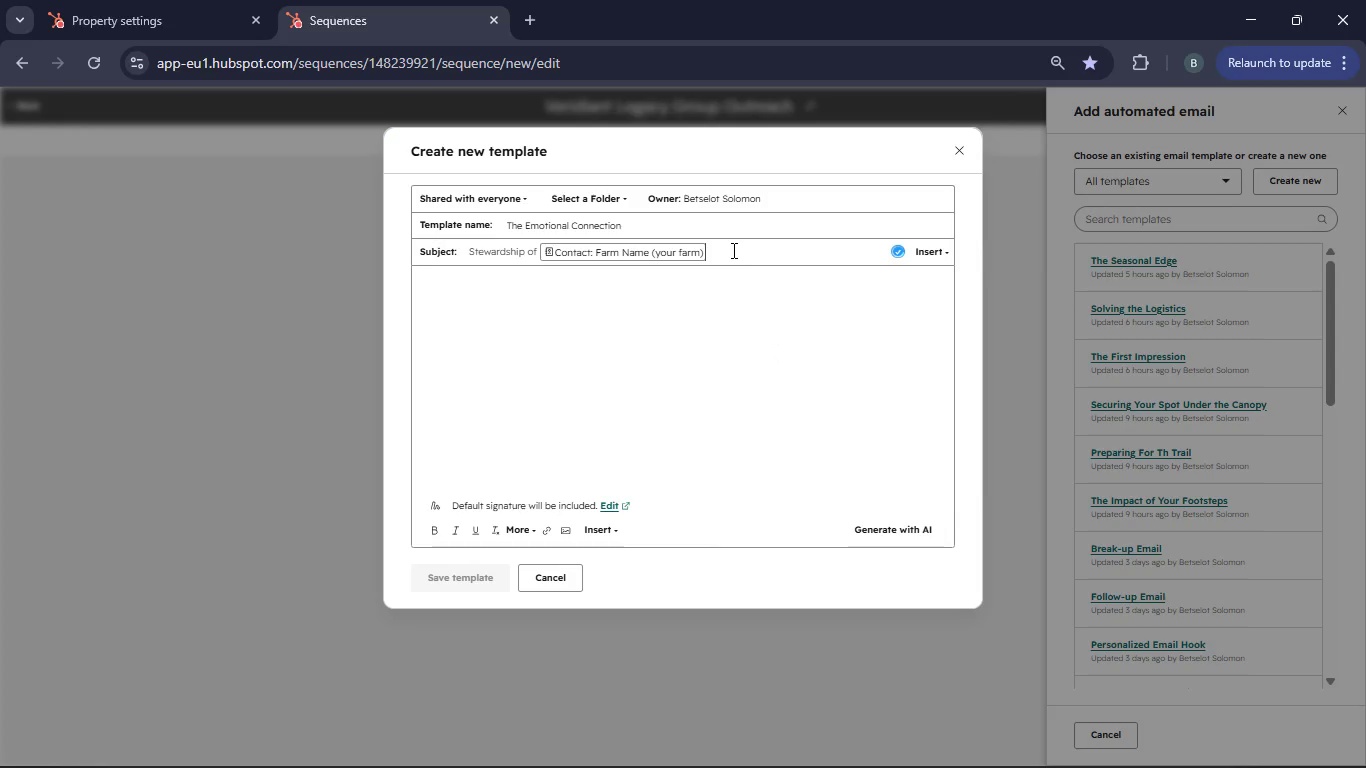 
type( )
key(Backspace)
type(: A generatio)
 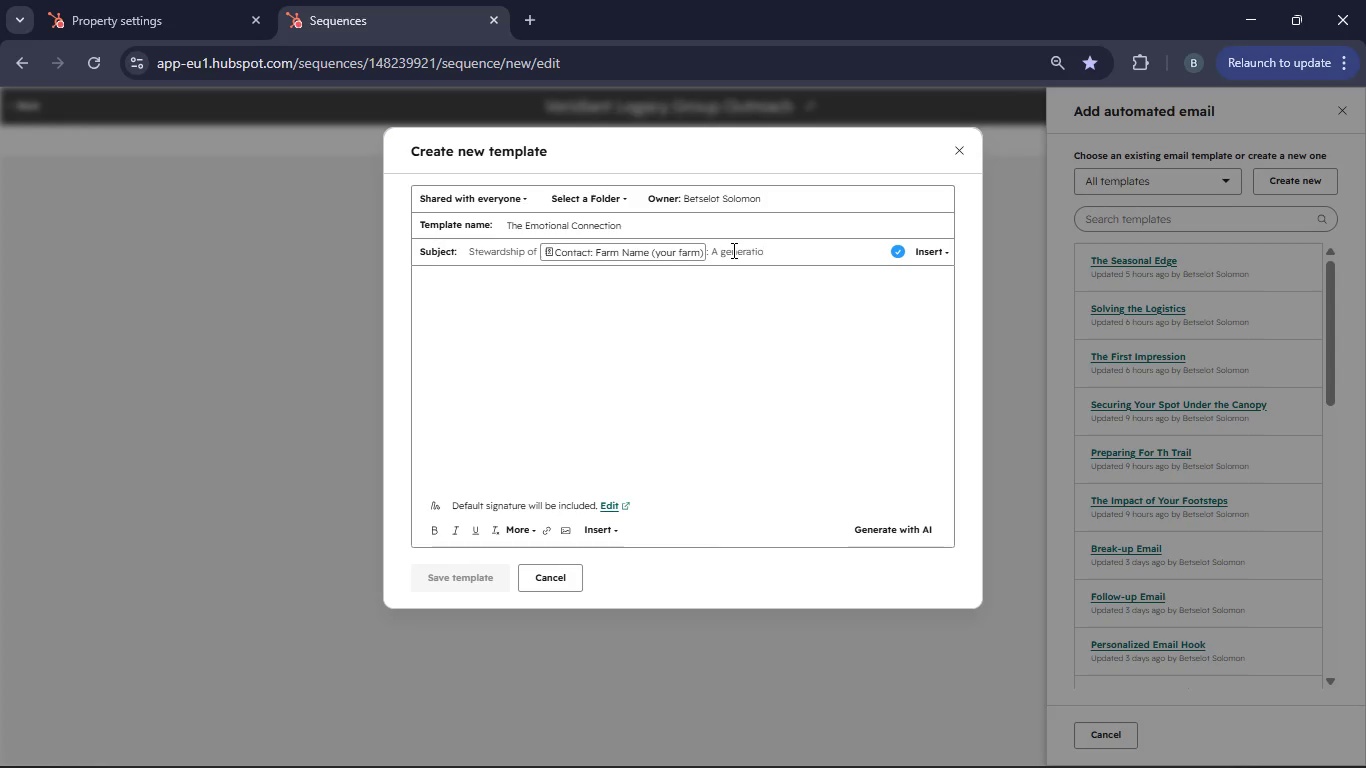 
type(a)
key(Backspace)
type(nal perspective)
 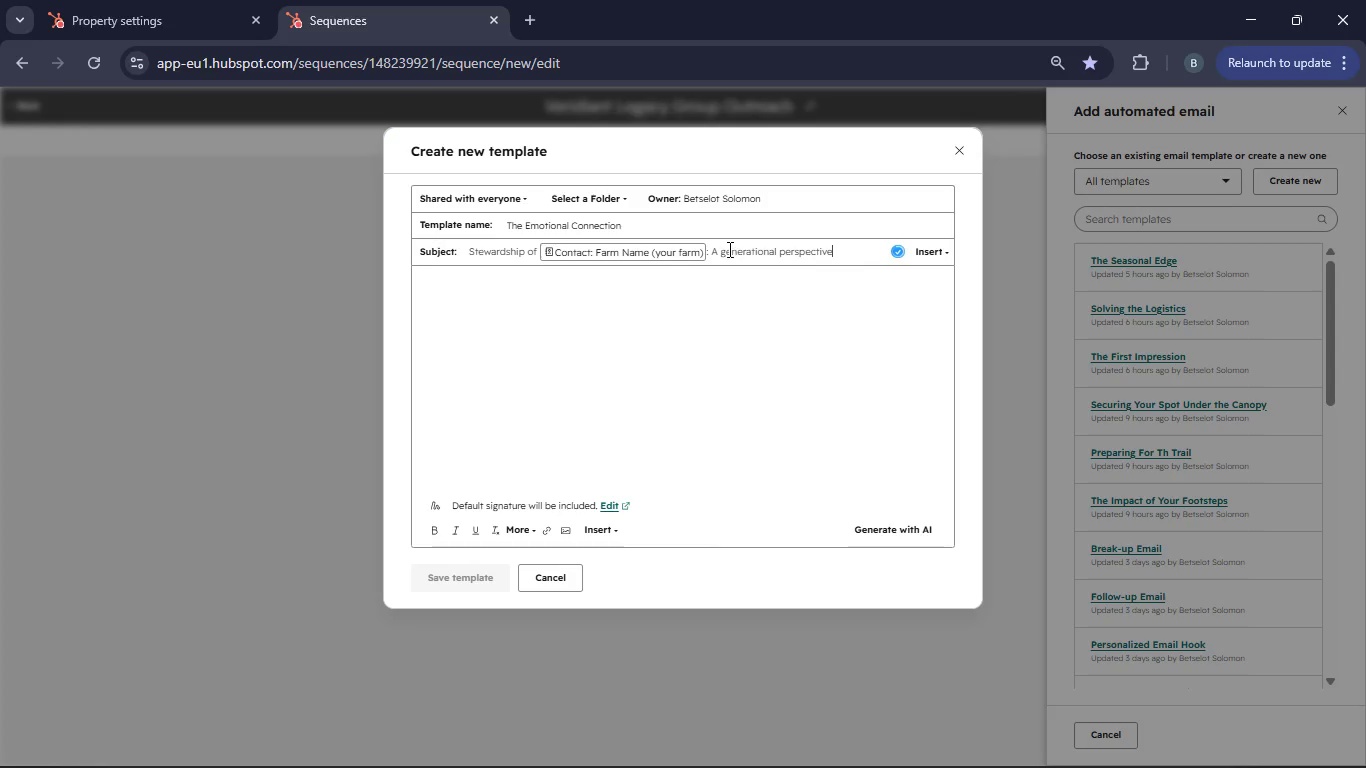 
left_click([520, 290])
 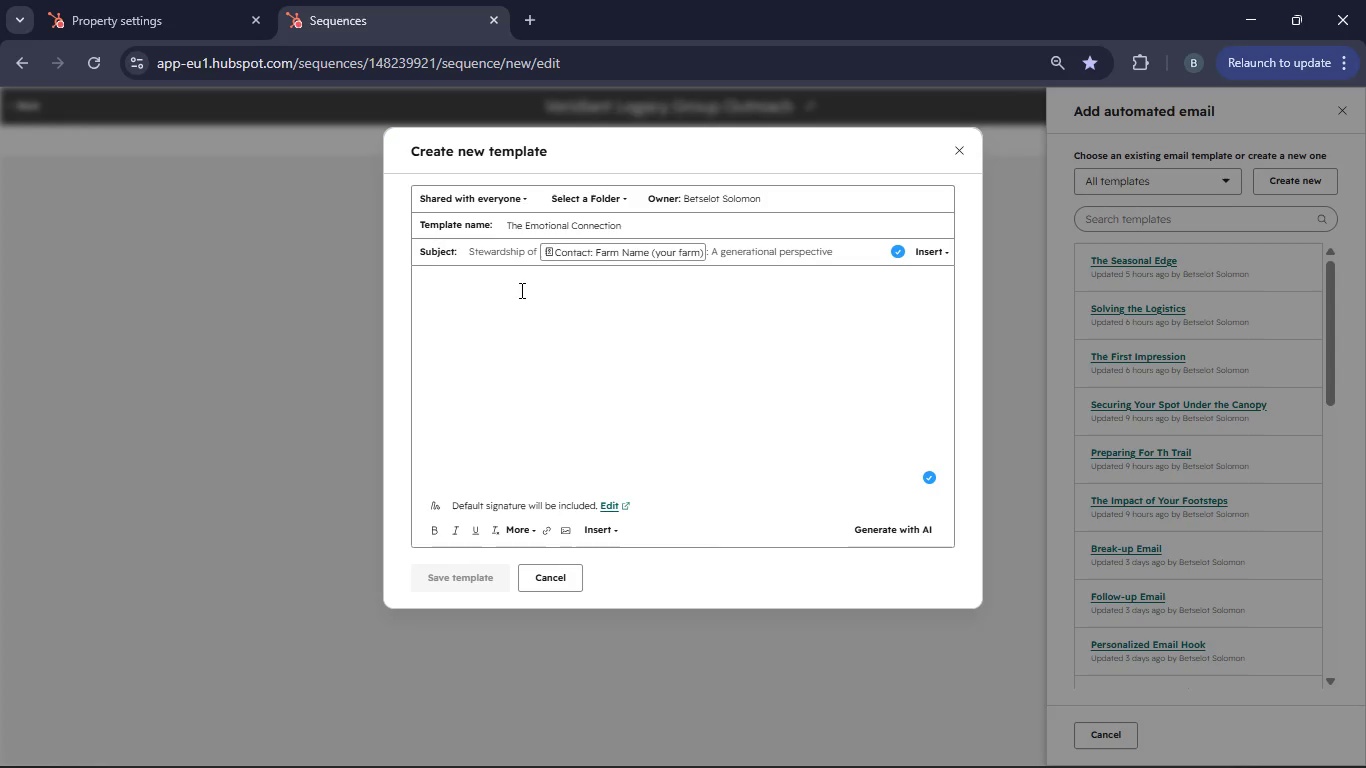 
type(Dear )
 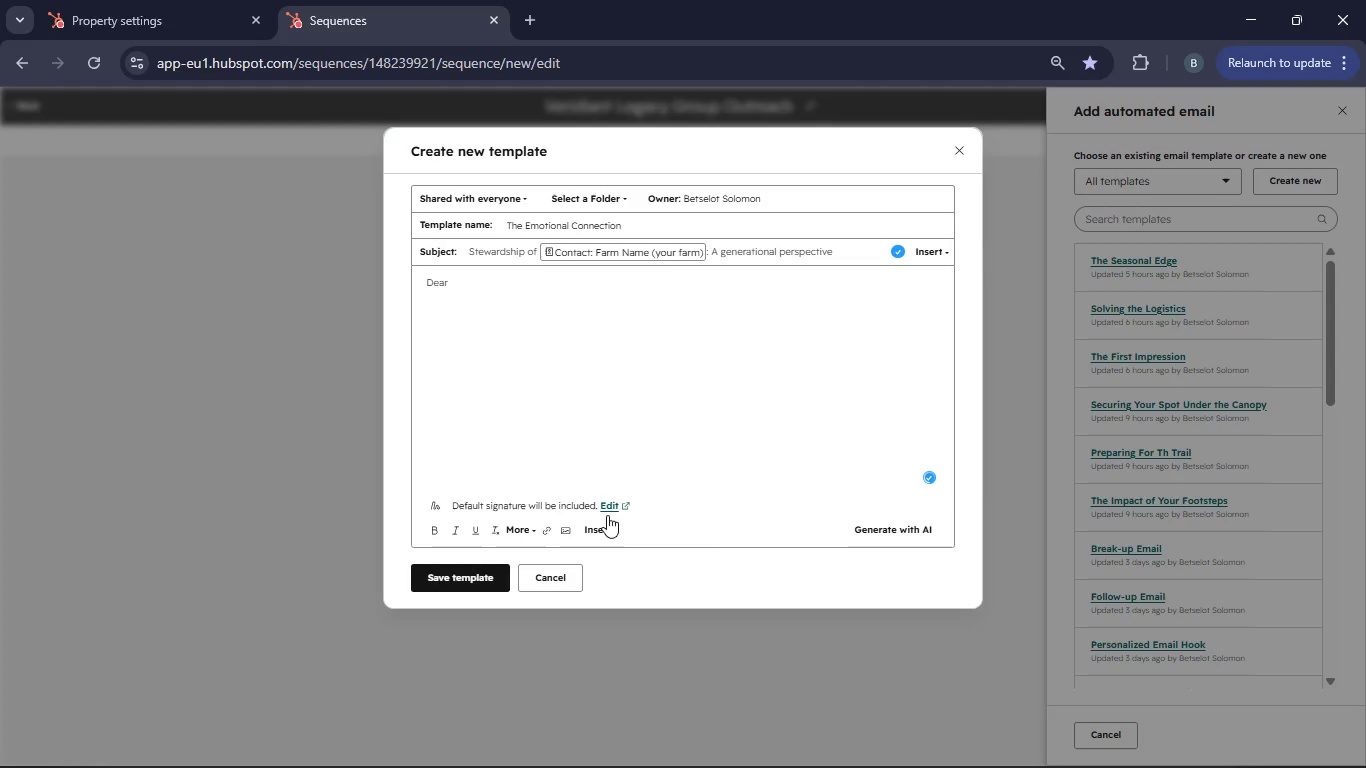 
left_click([603, 525])
 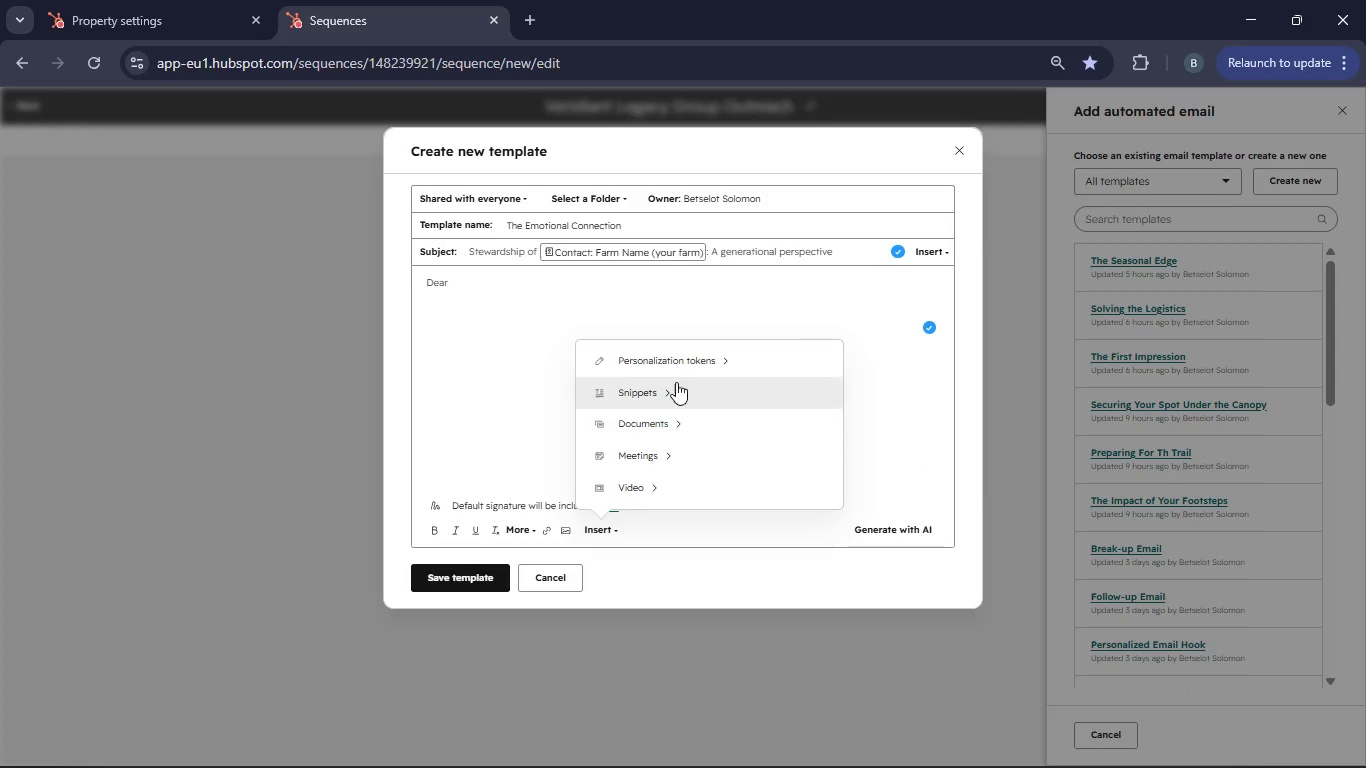 
left_click([674, 365])
 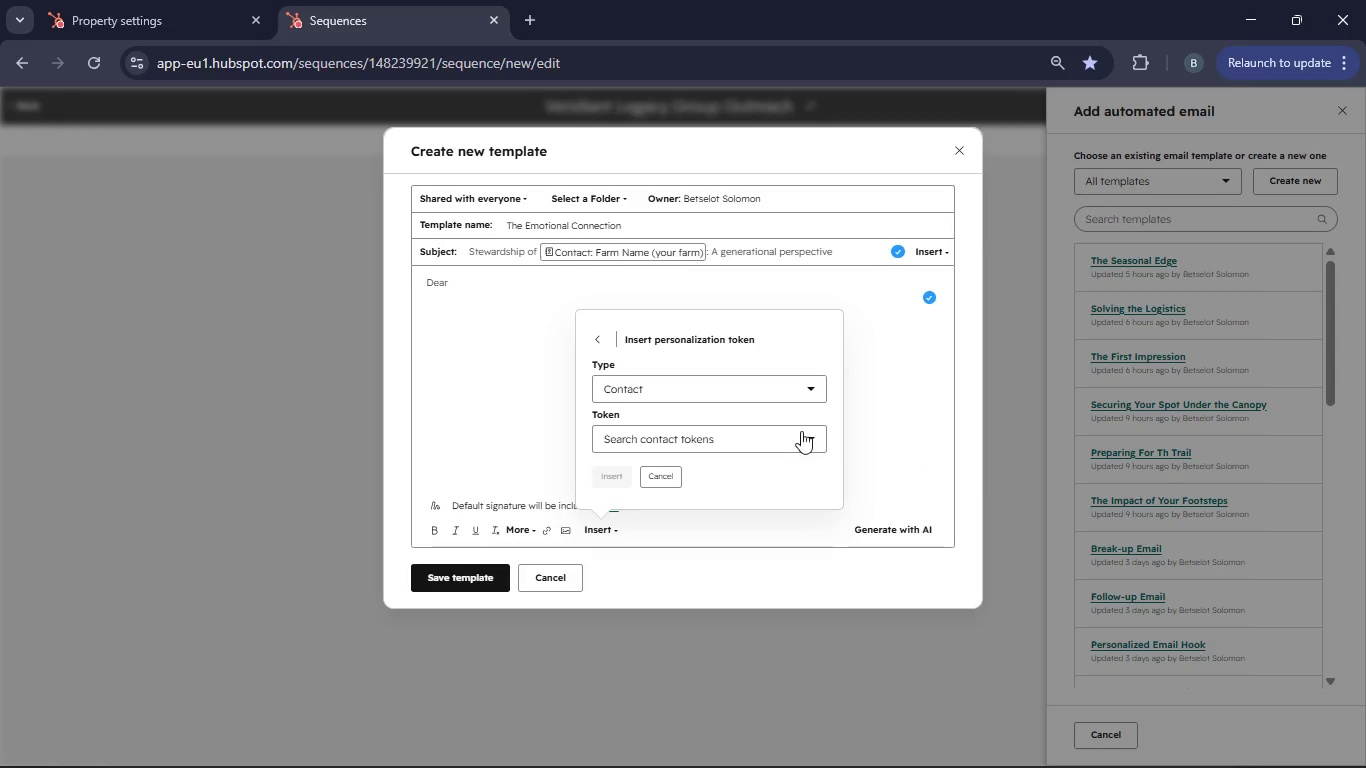 
left_click([806, 430])
 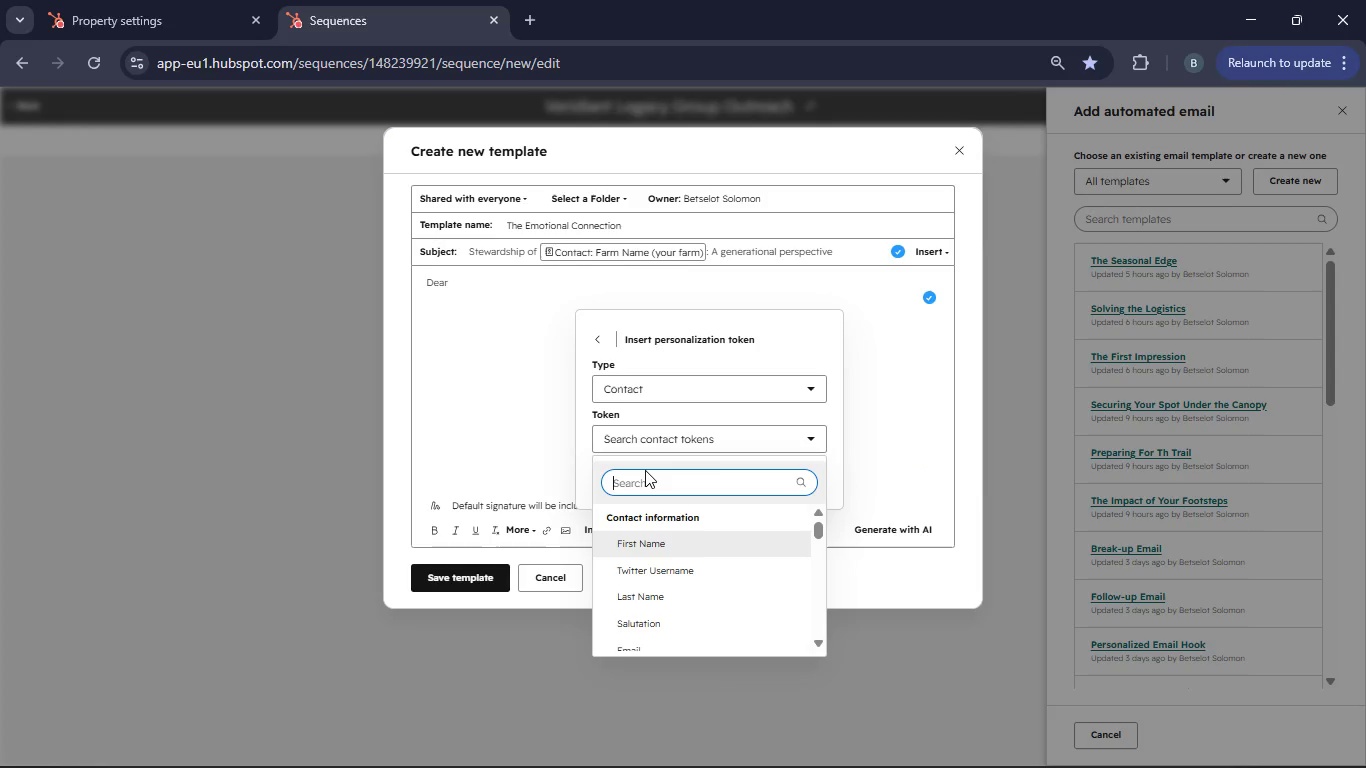 
left_click([640, 479])
 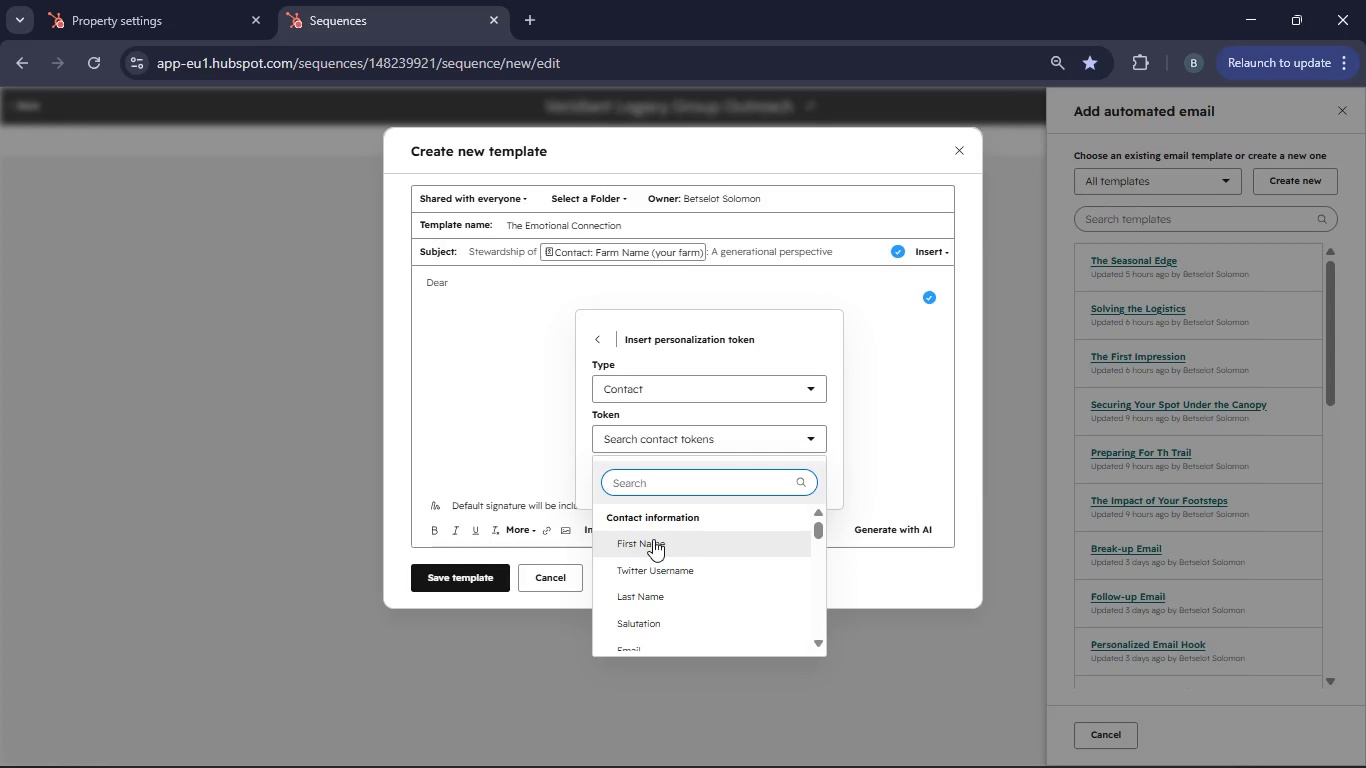 
left_click([653, 539])
 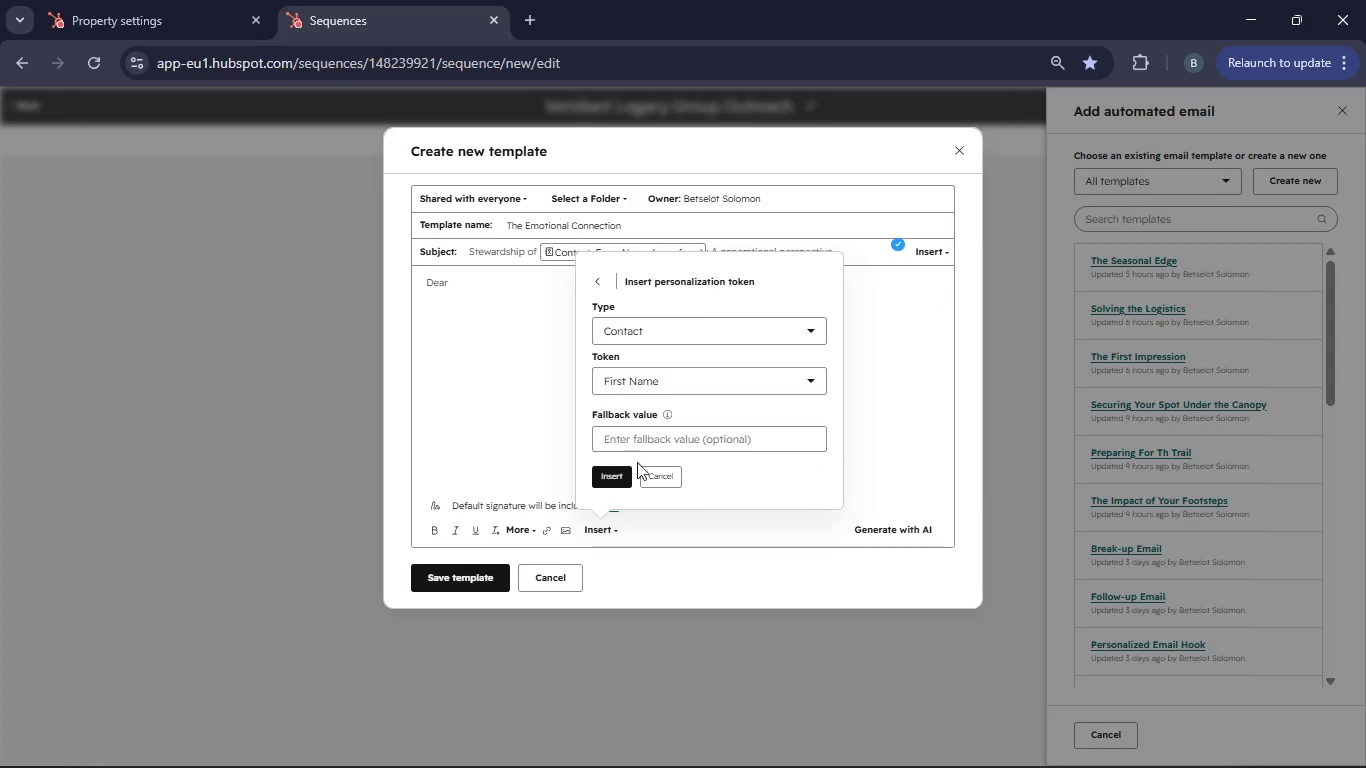 
left_click([638, 440])
 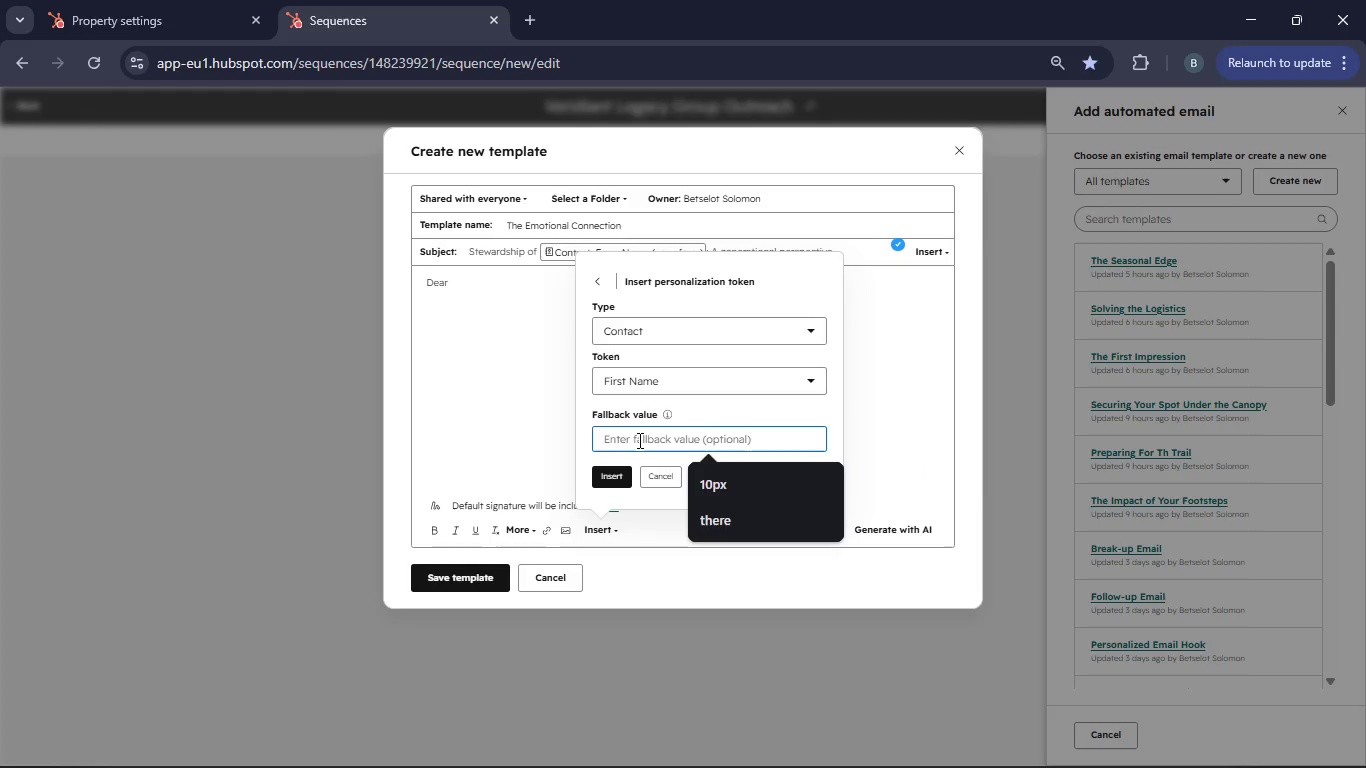 
type(Sir/Madam)
 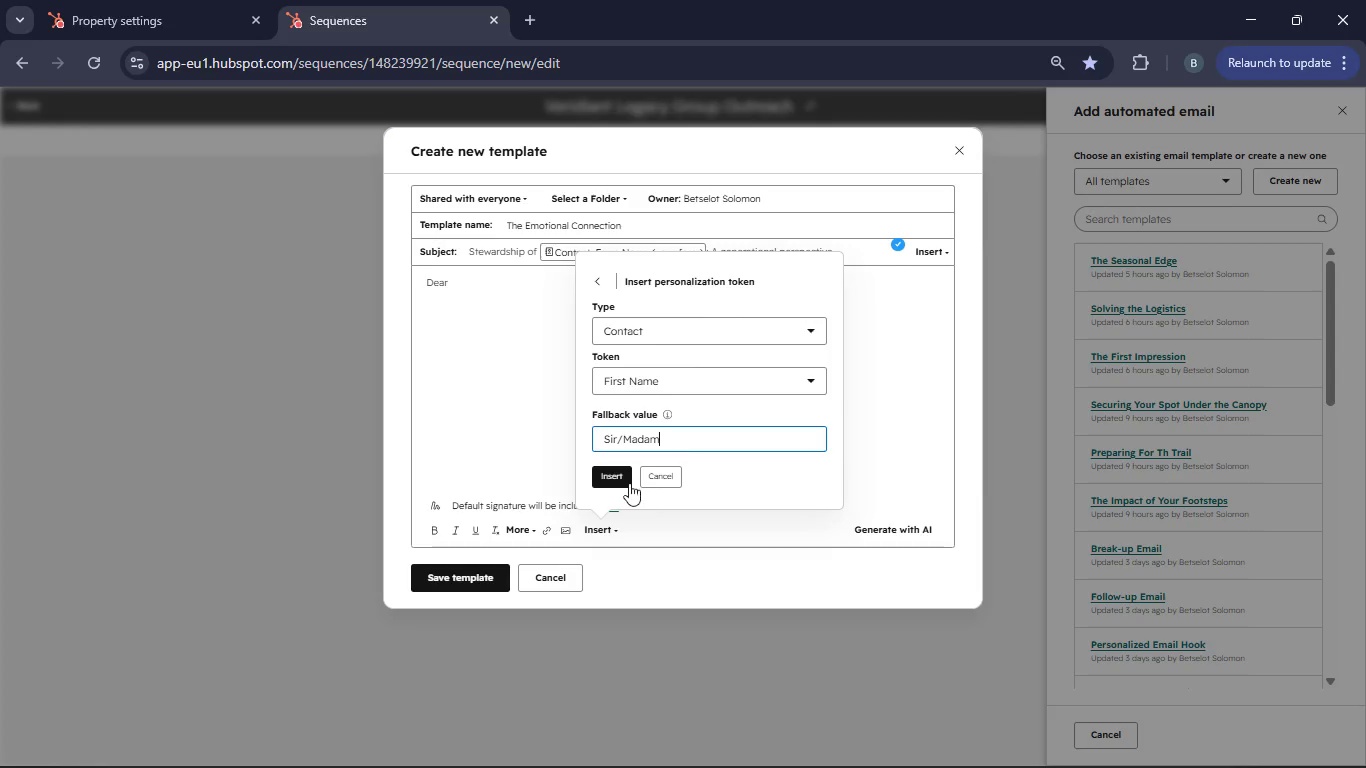 
left_click([625, 481])
 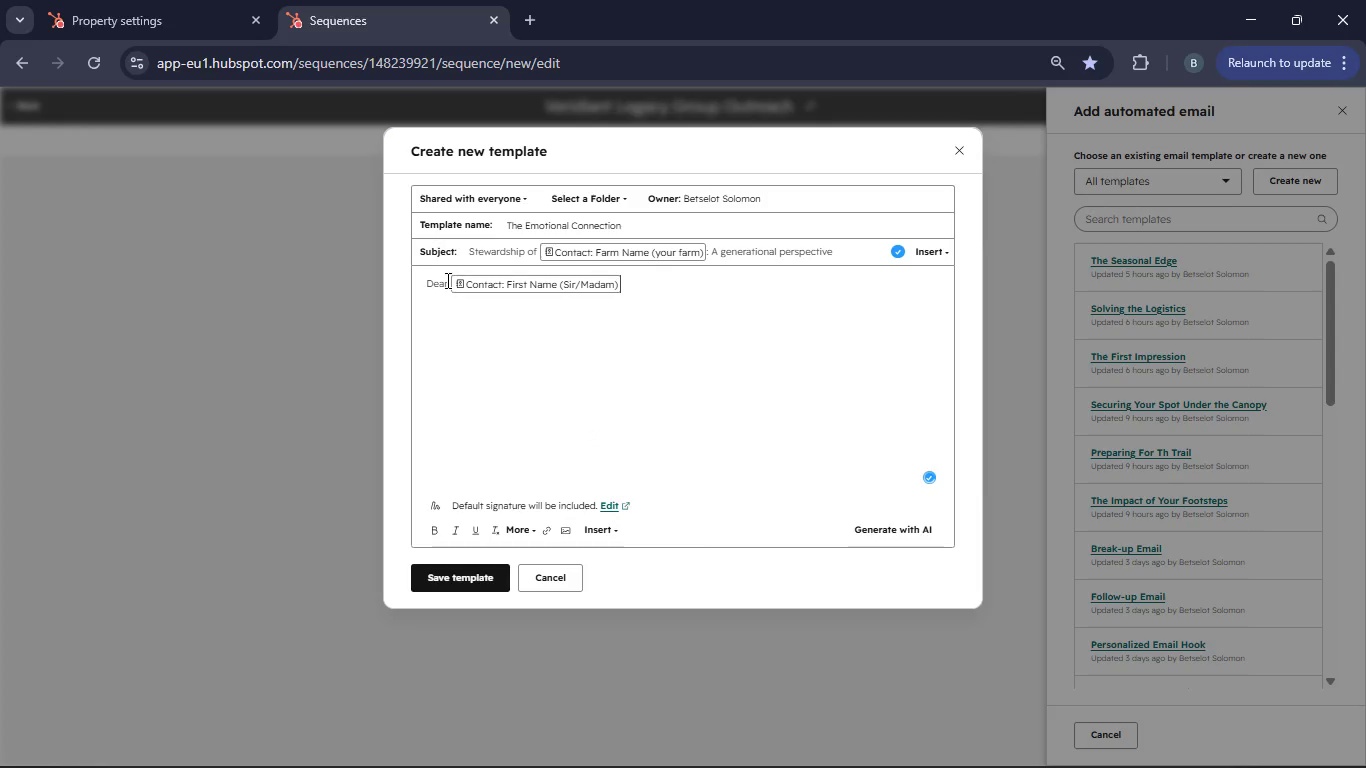 
left_click_drag(start_coordinate=[446, 280], to_coordinate=[429, 281])
 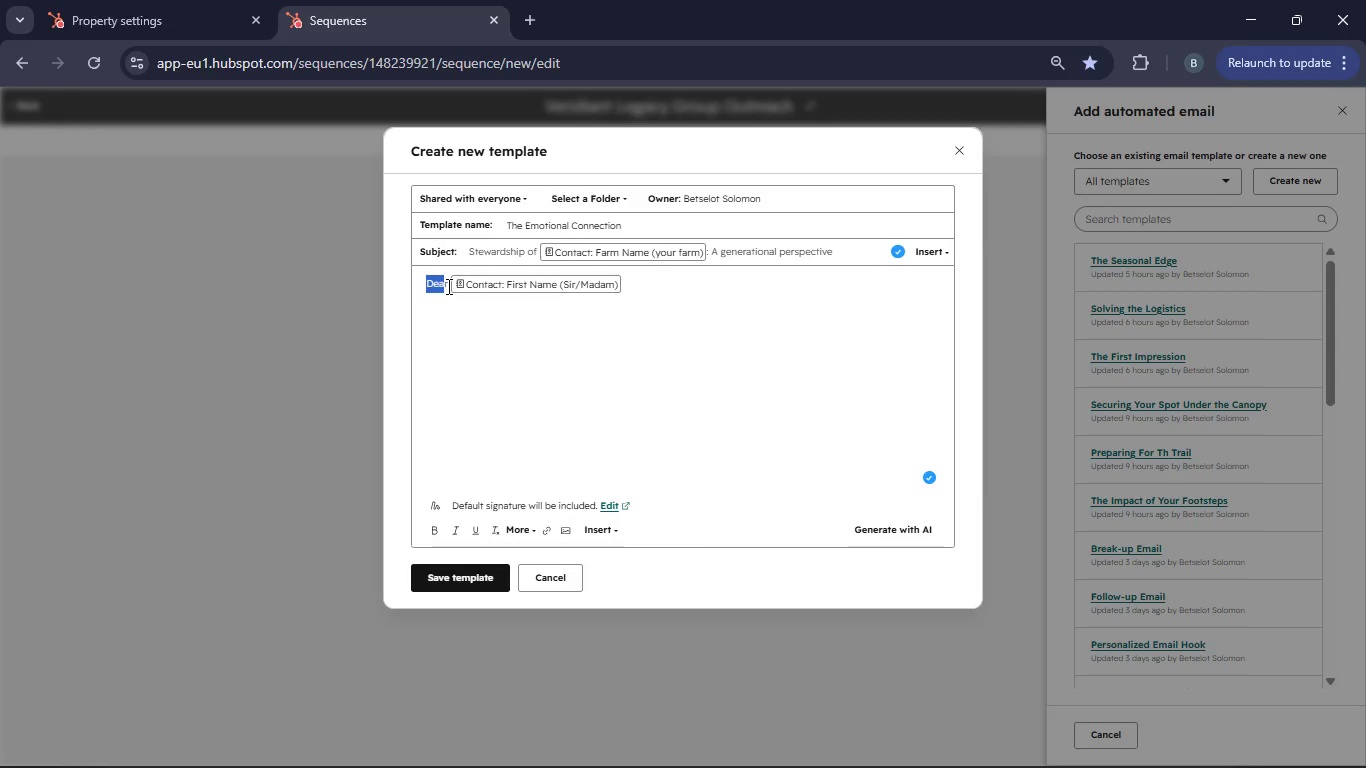 
left_click_drag(start_coordinate=[447, 286], to_coordinate=[412, 286])
 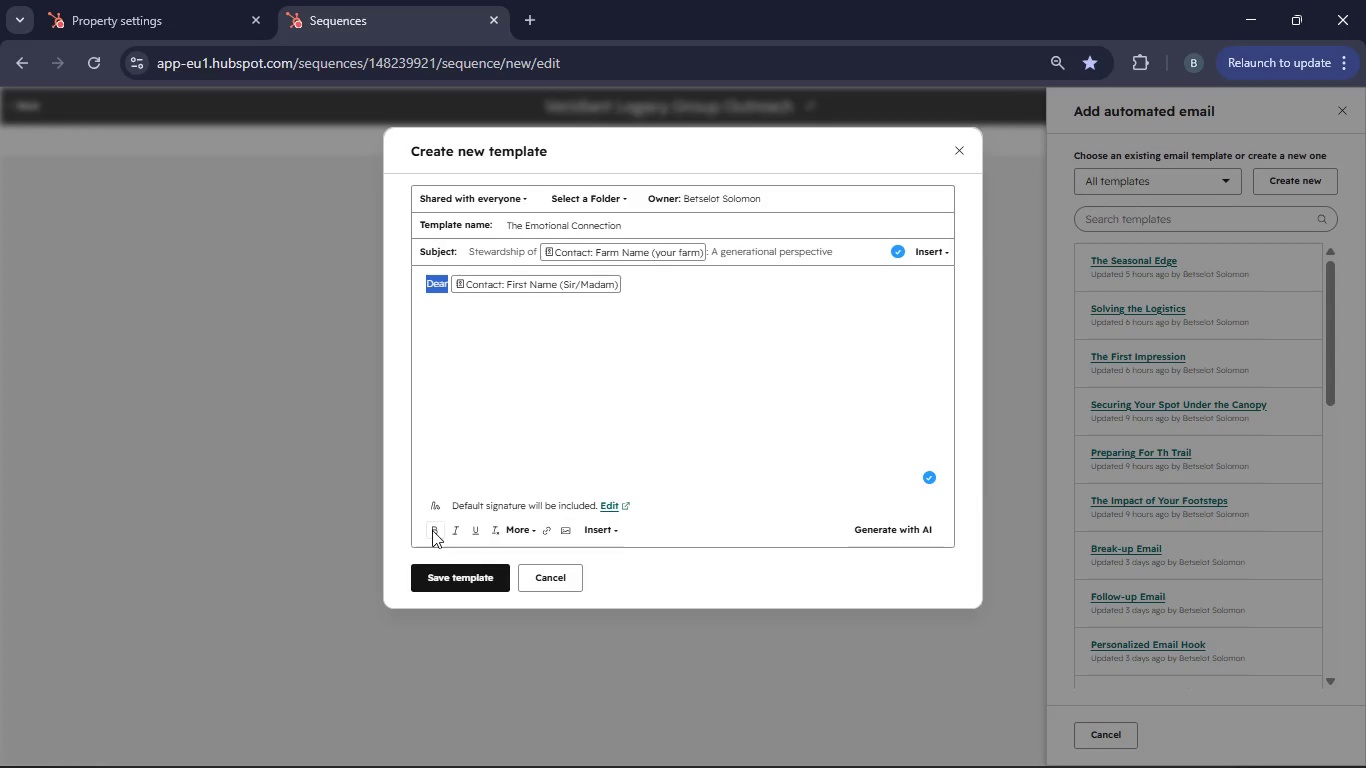 
left_click([432, 530])
 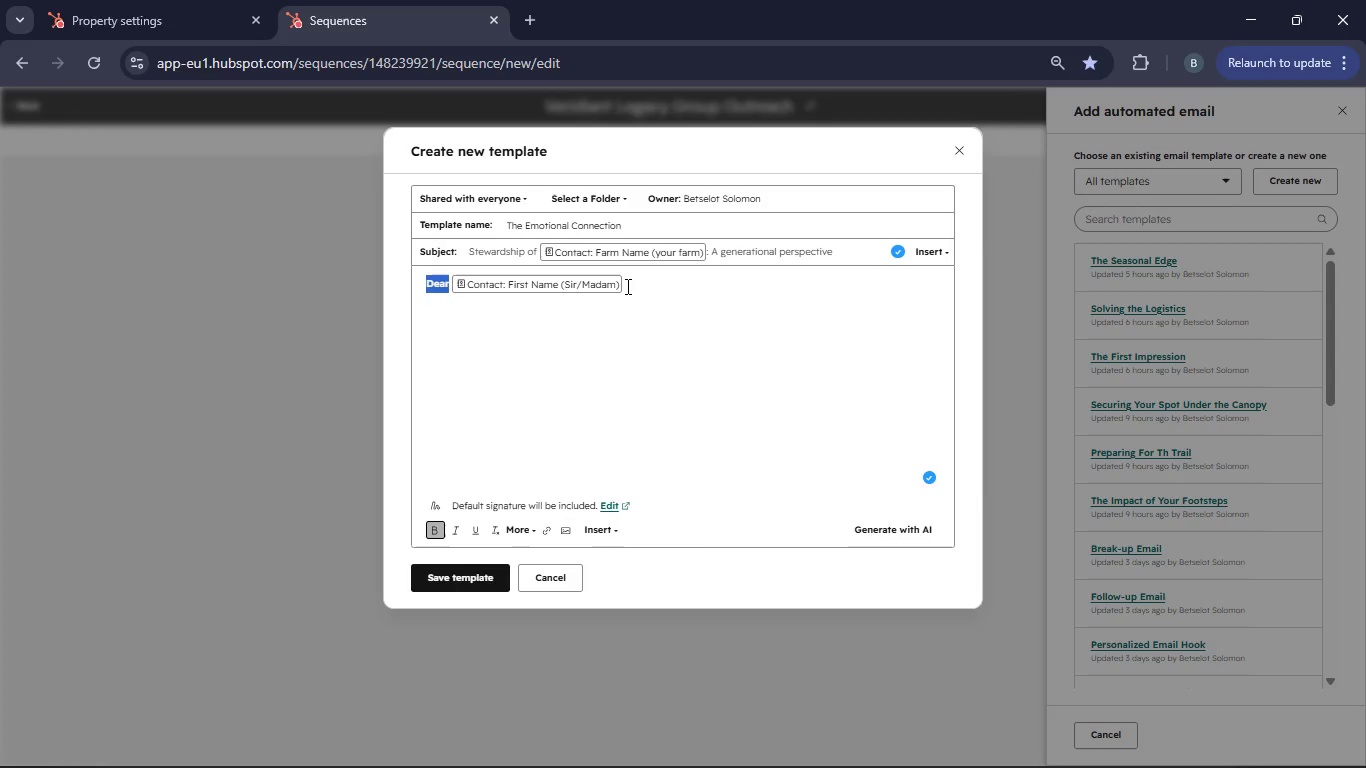 
left_click([626, 286])
 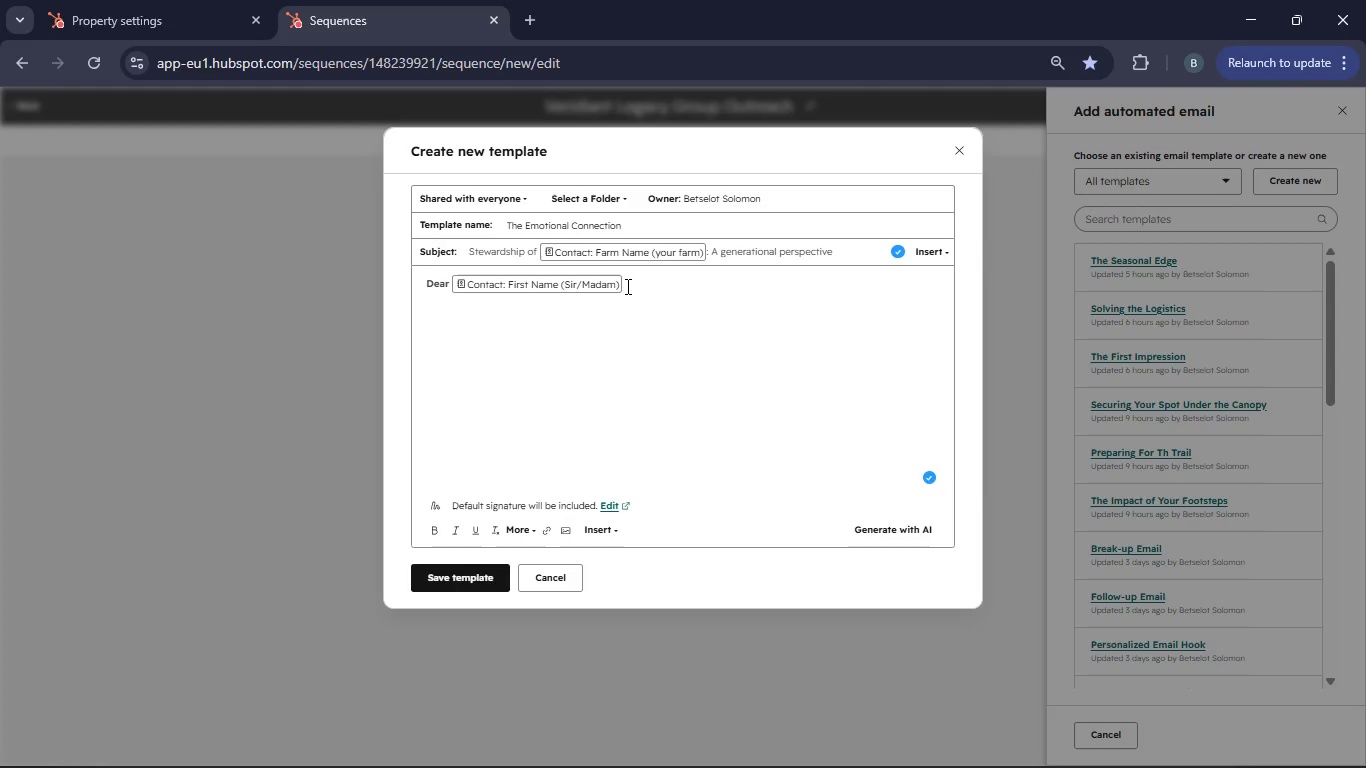 
key(Comma)
 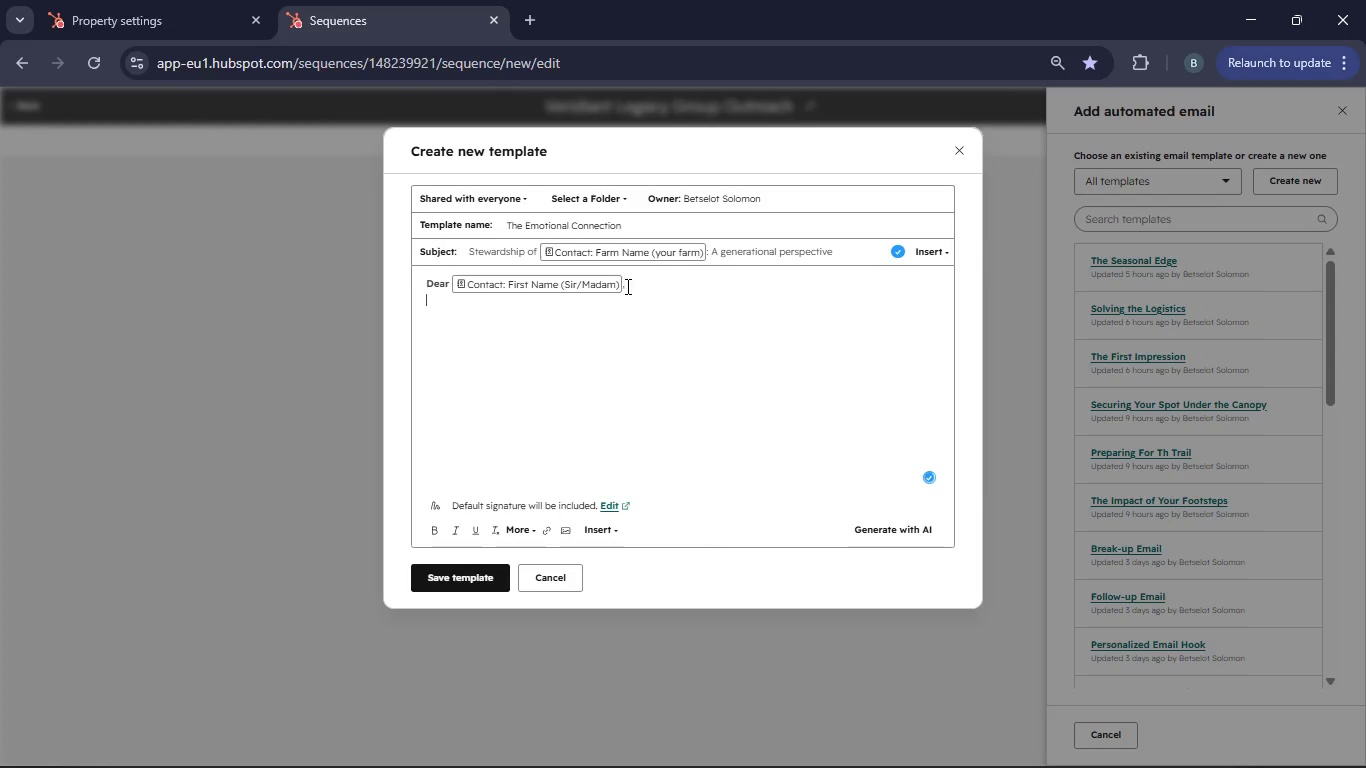 
key(Enter)
 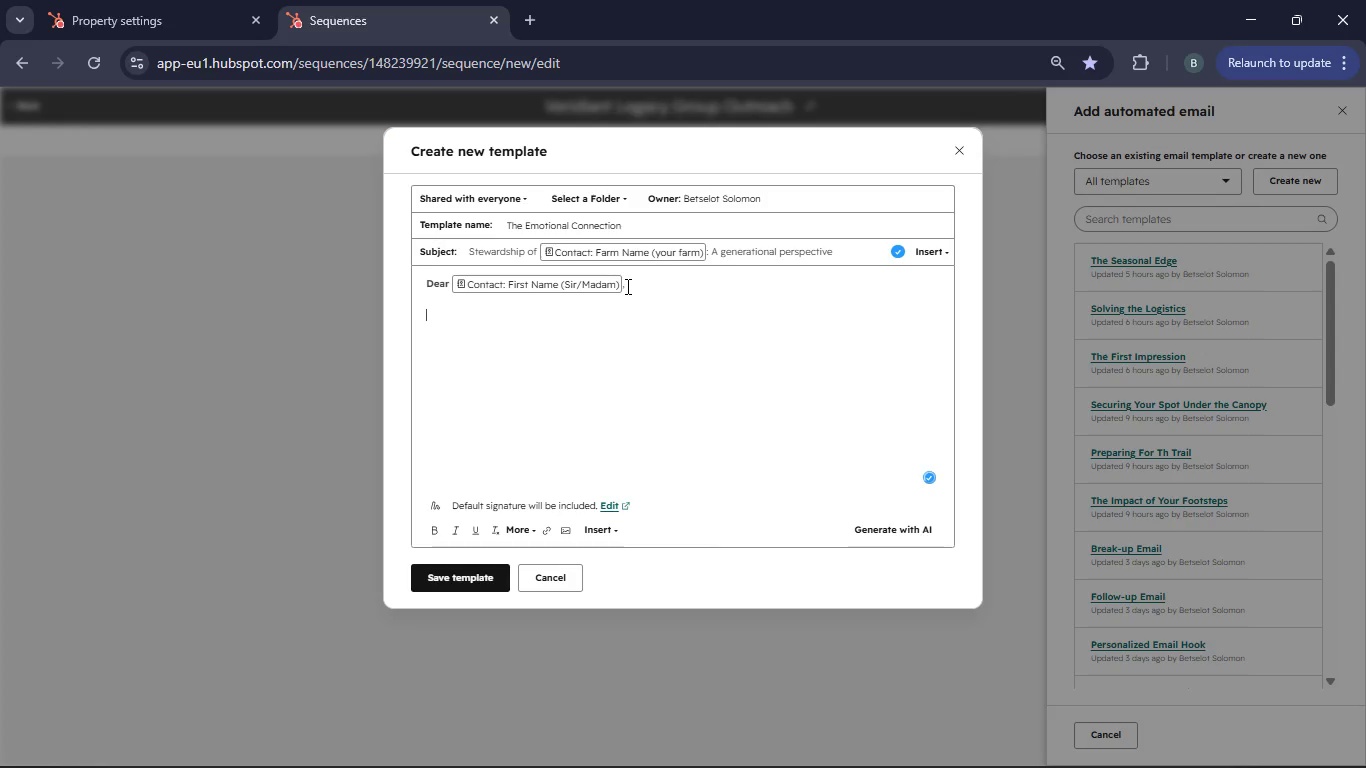 
key(Enter)
 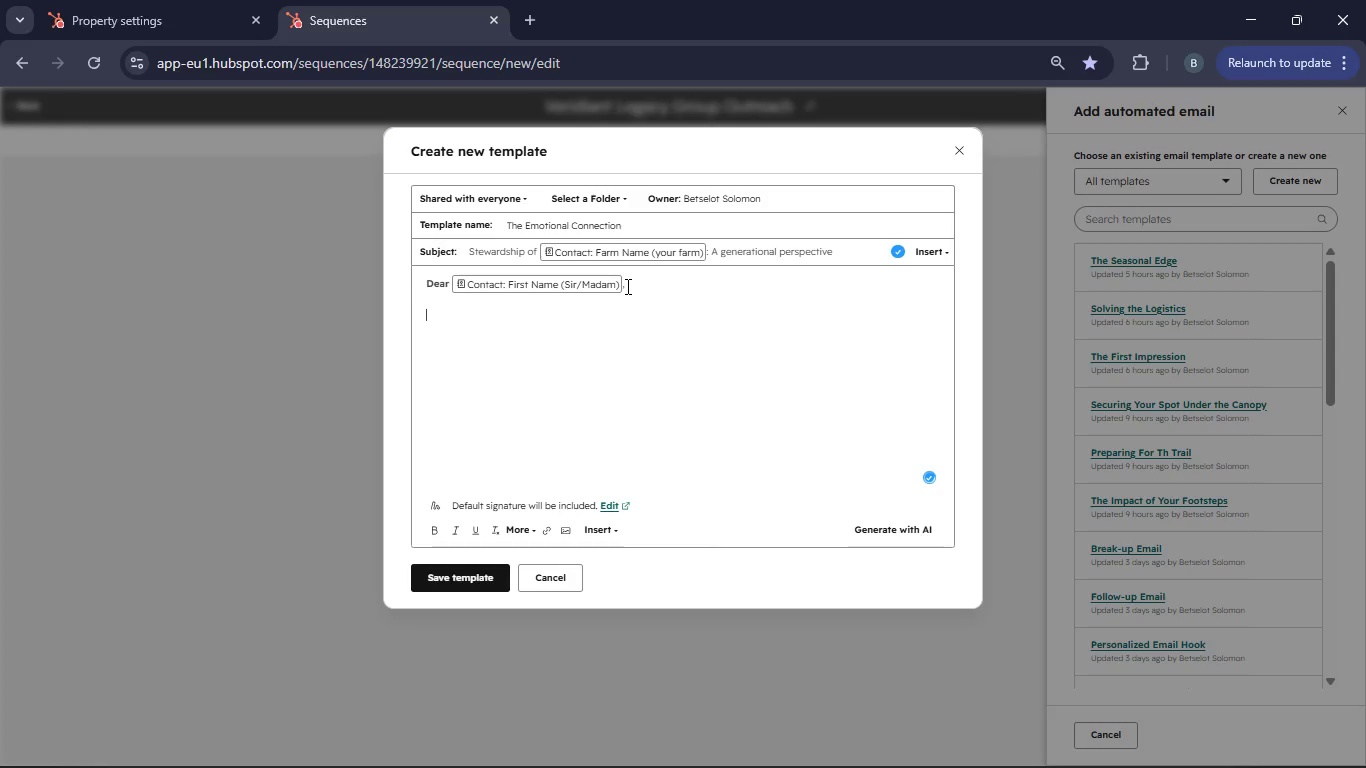 
type(Growing up on )
 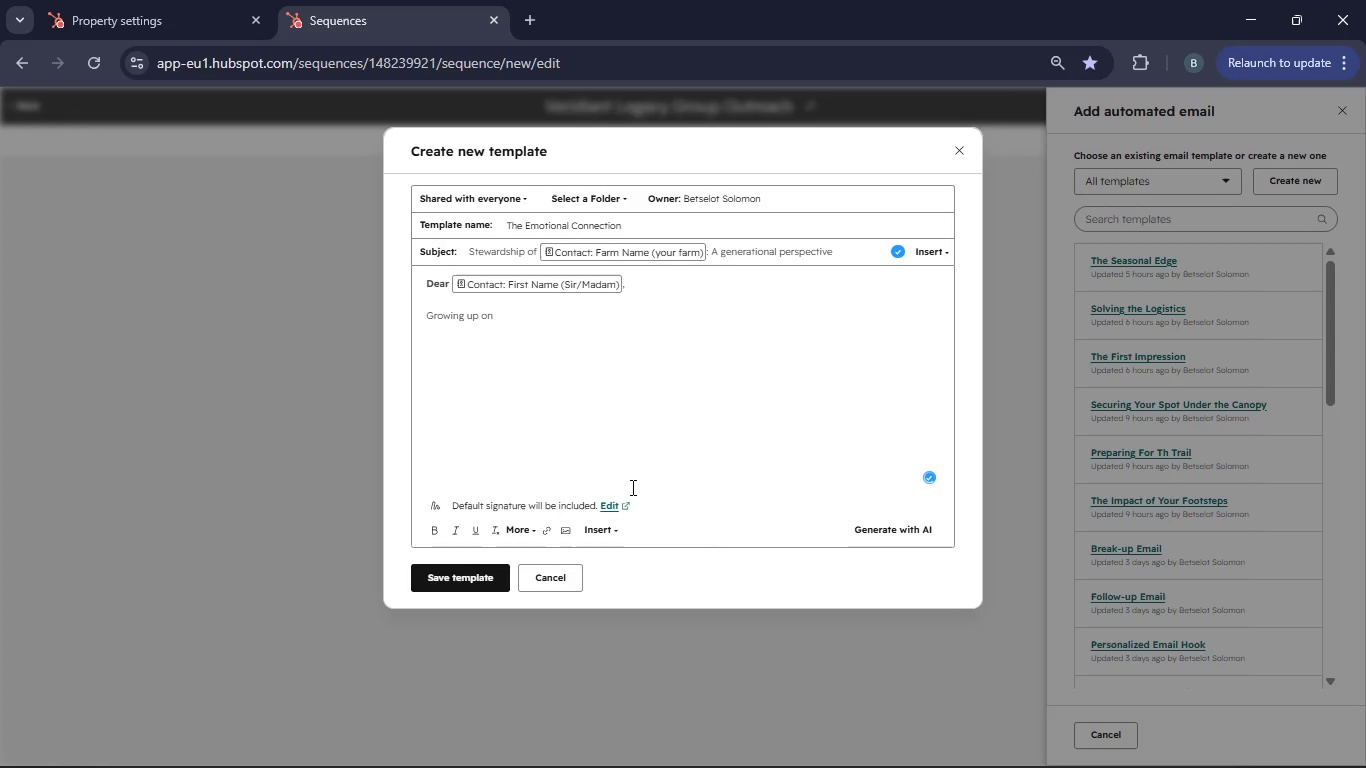 
left_click([604, 529])
 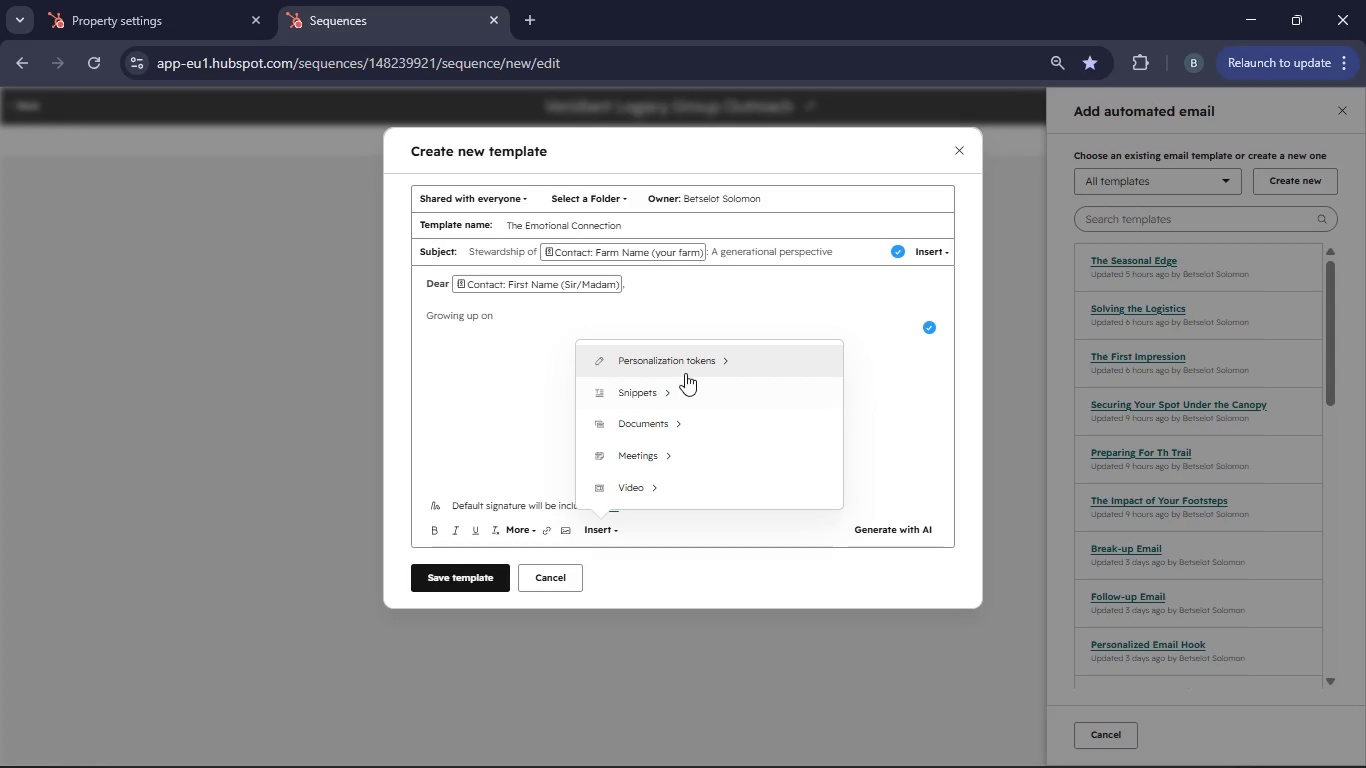 
left_click([685, 373])
 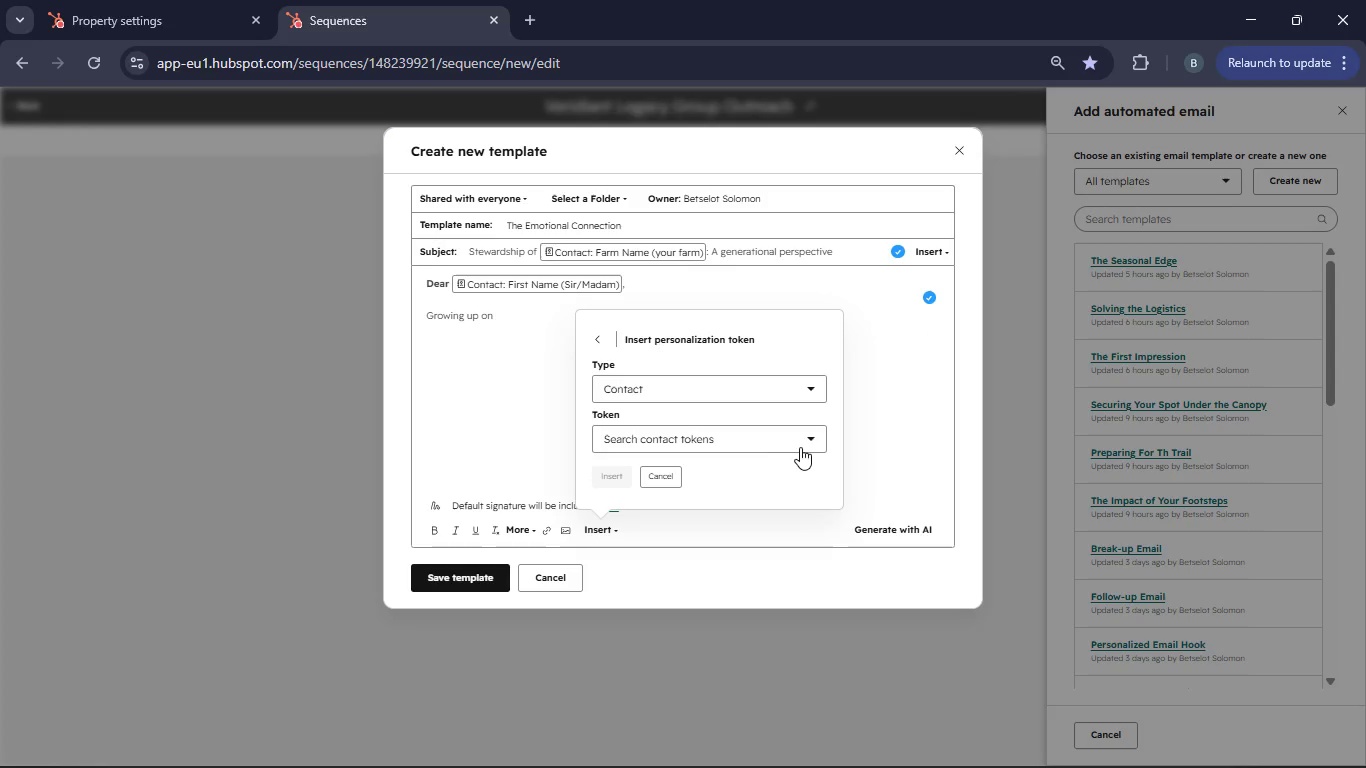 
left_click([801, 439])
 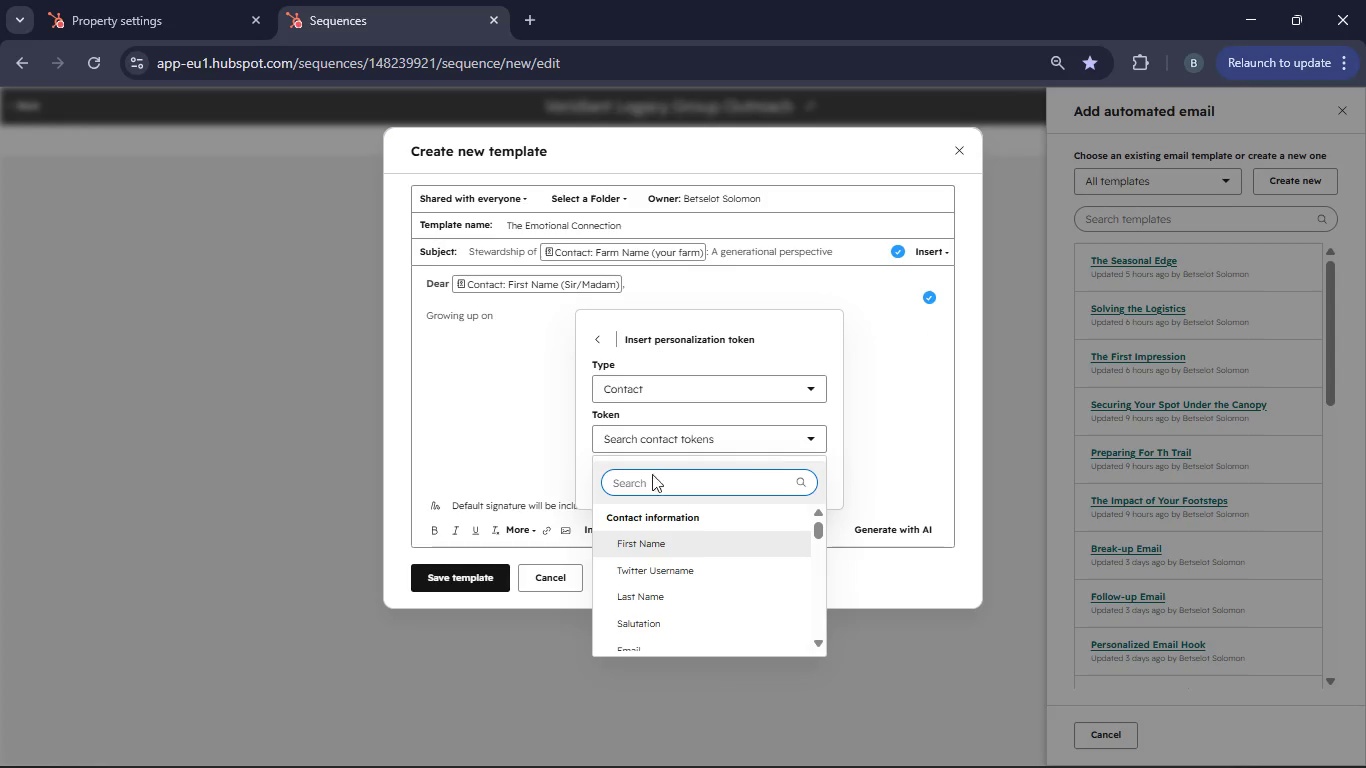 
left_click([629, 479])
 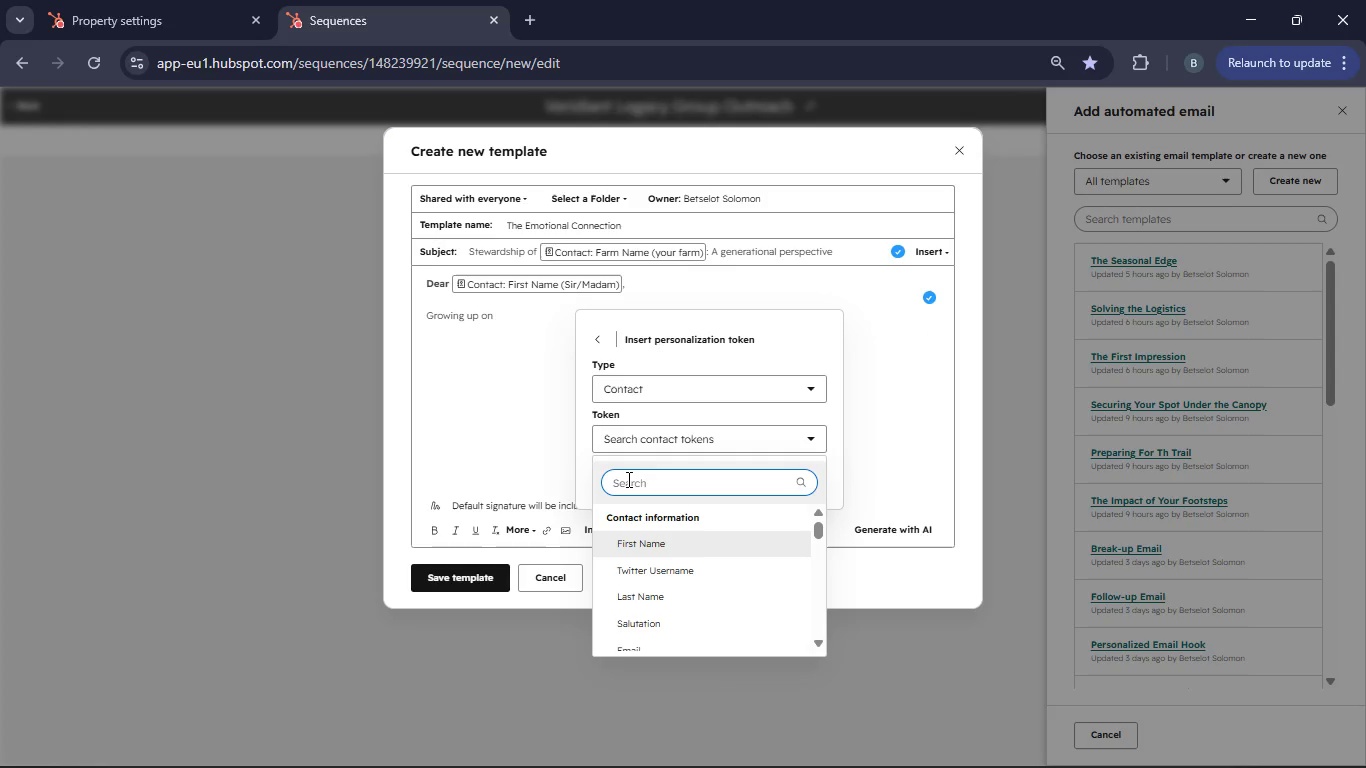 
type(Farm Name)
 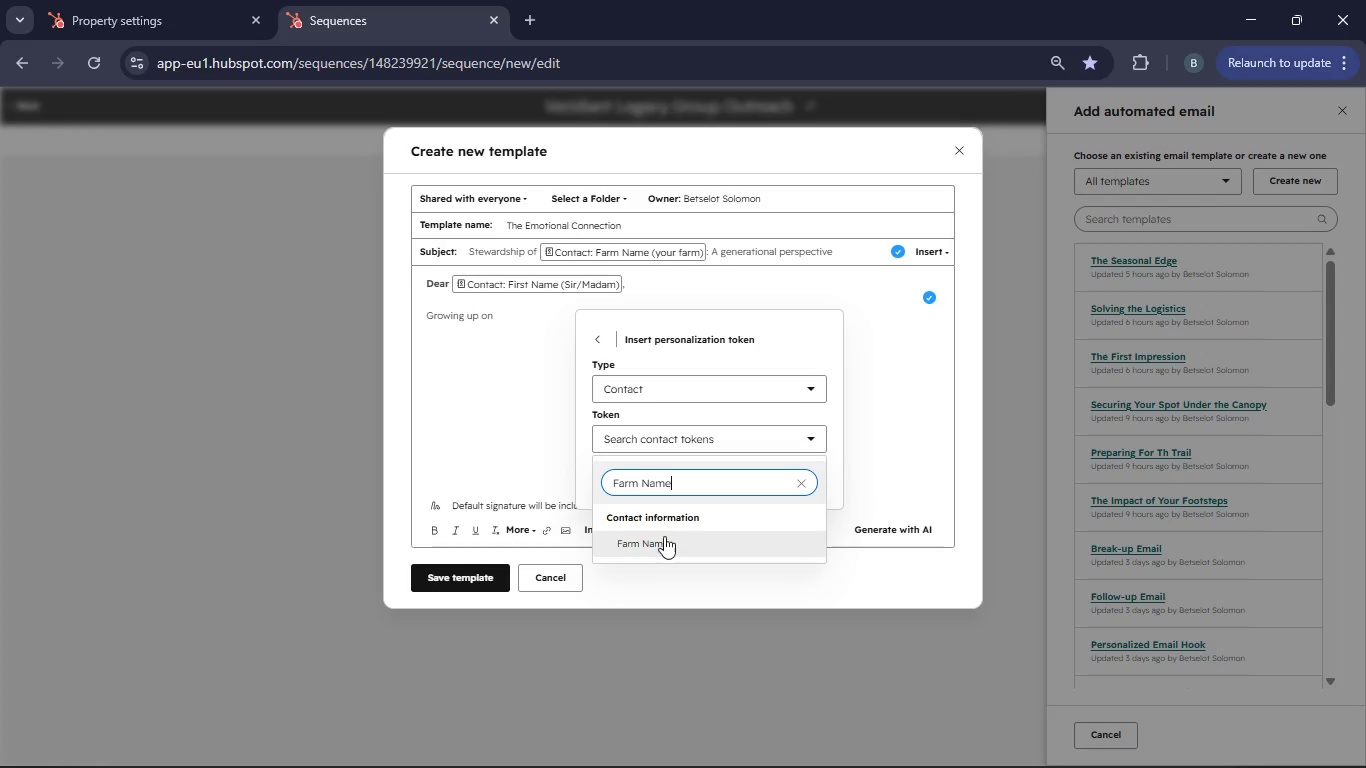 
left_click([665, 545])
 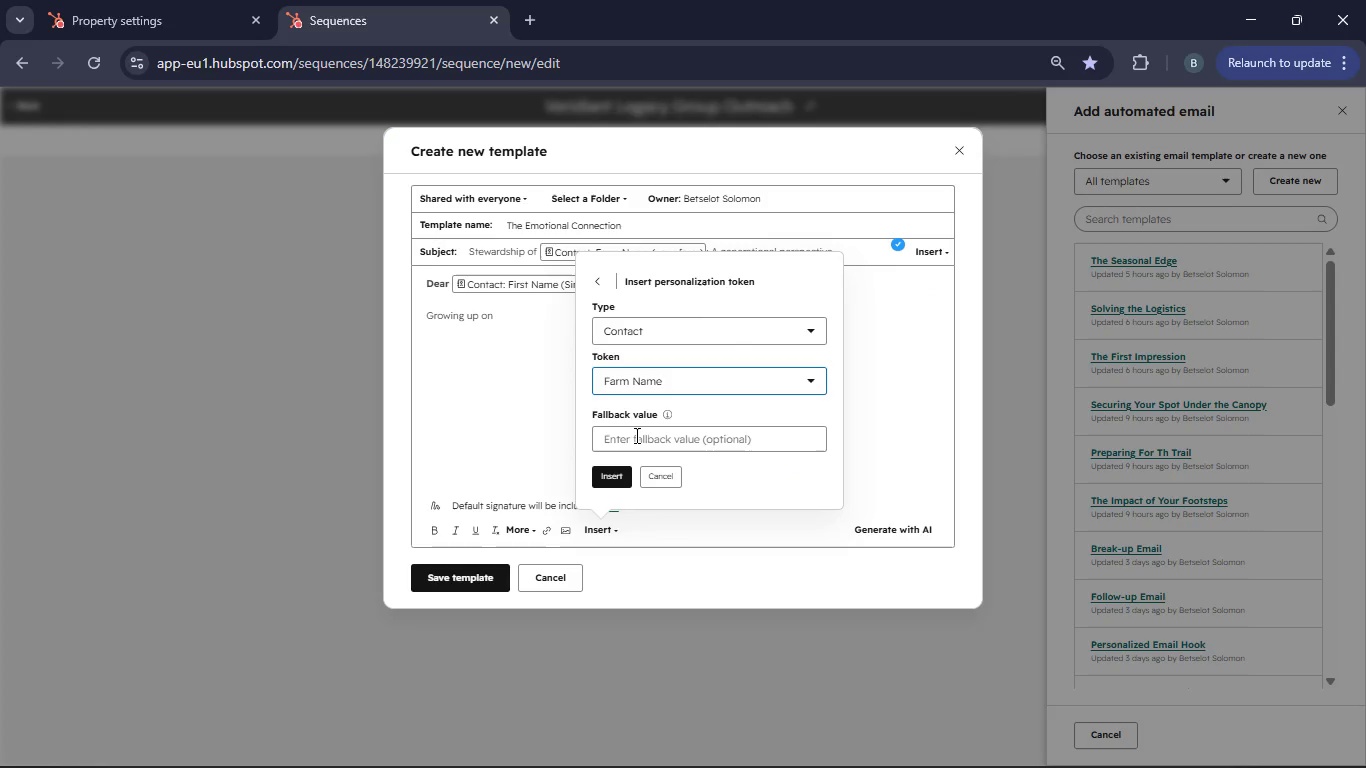 
left_click([632, 441])
 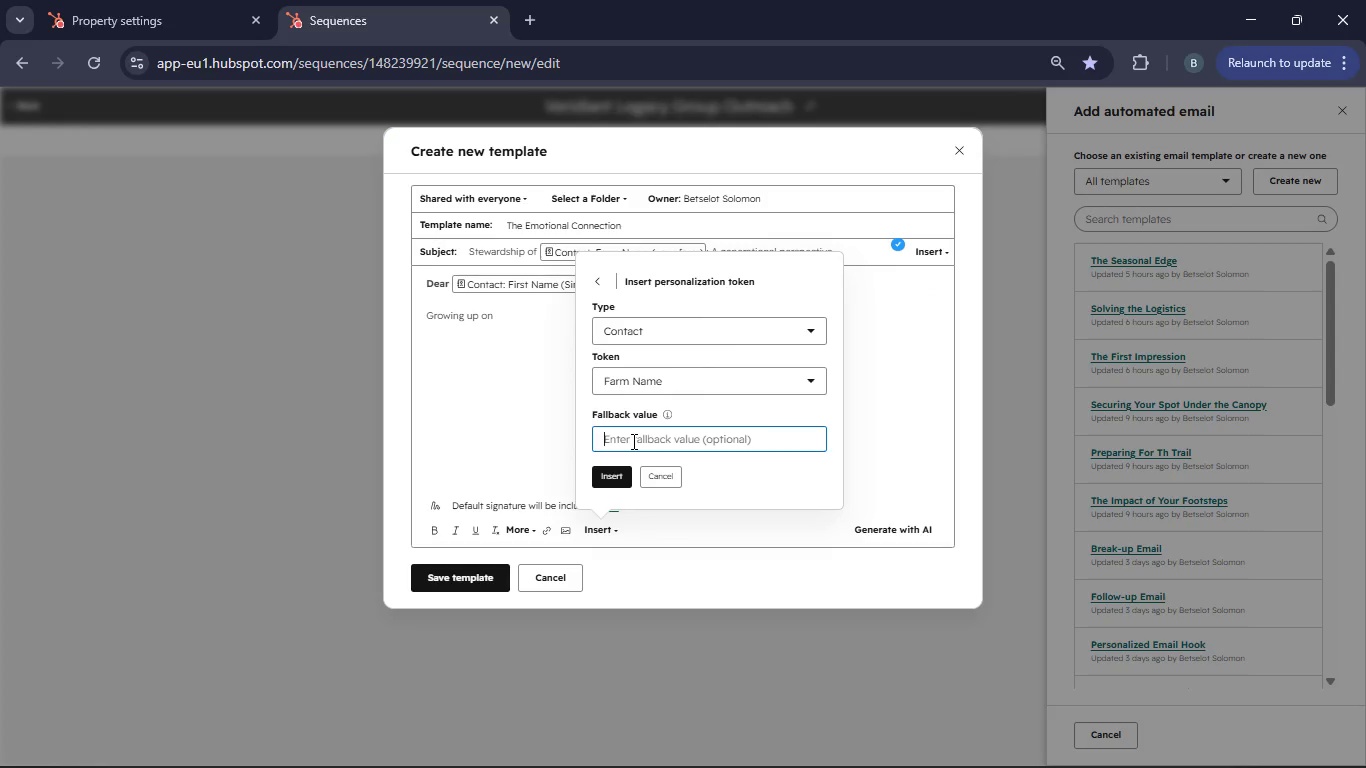 
type(your farm)
 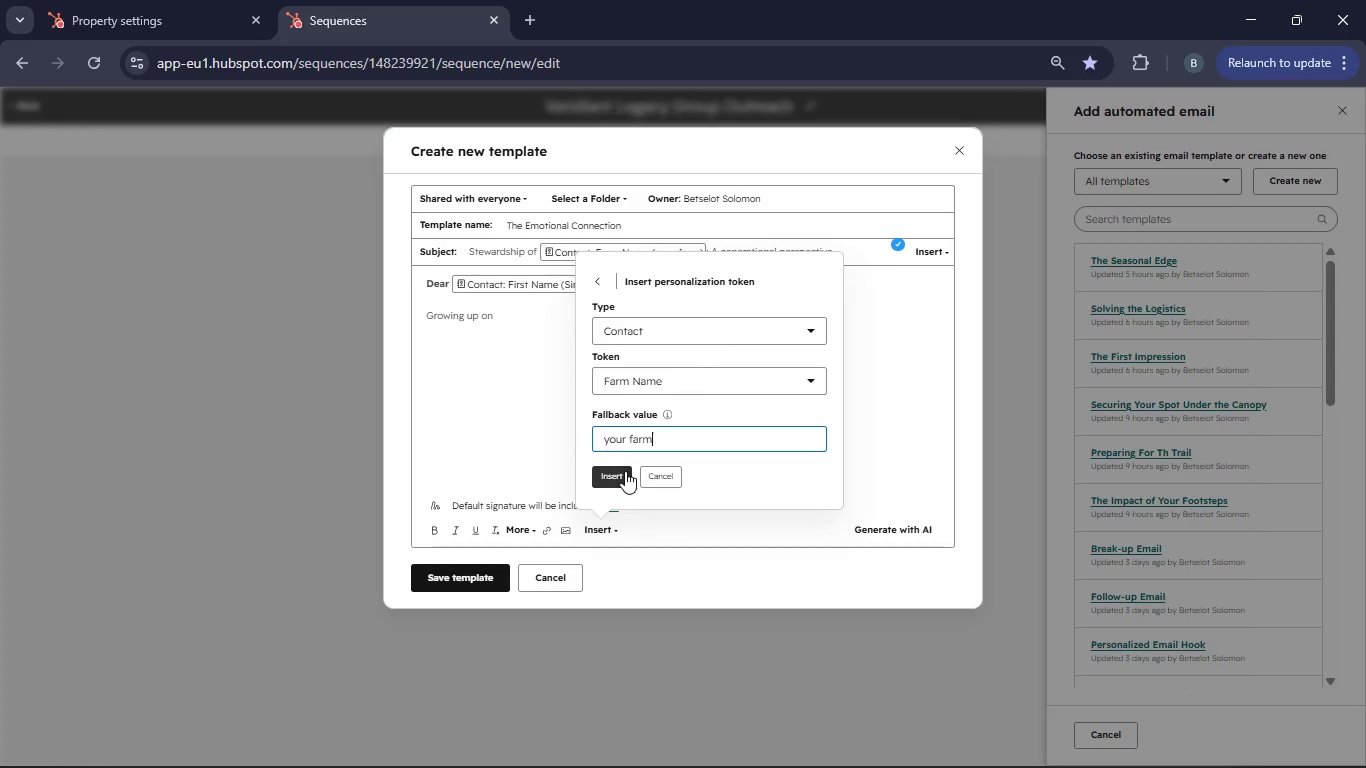 
left_click([625, 474])
 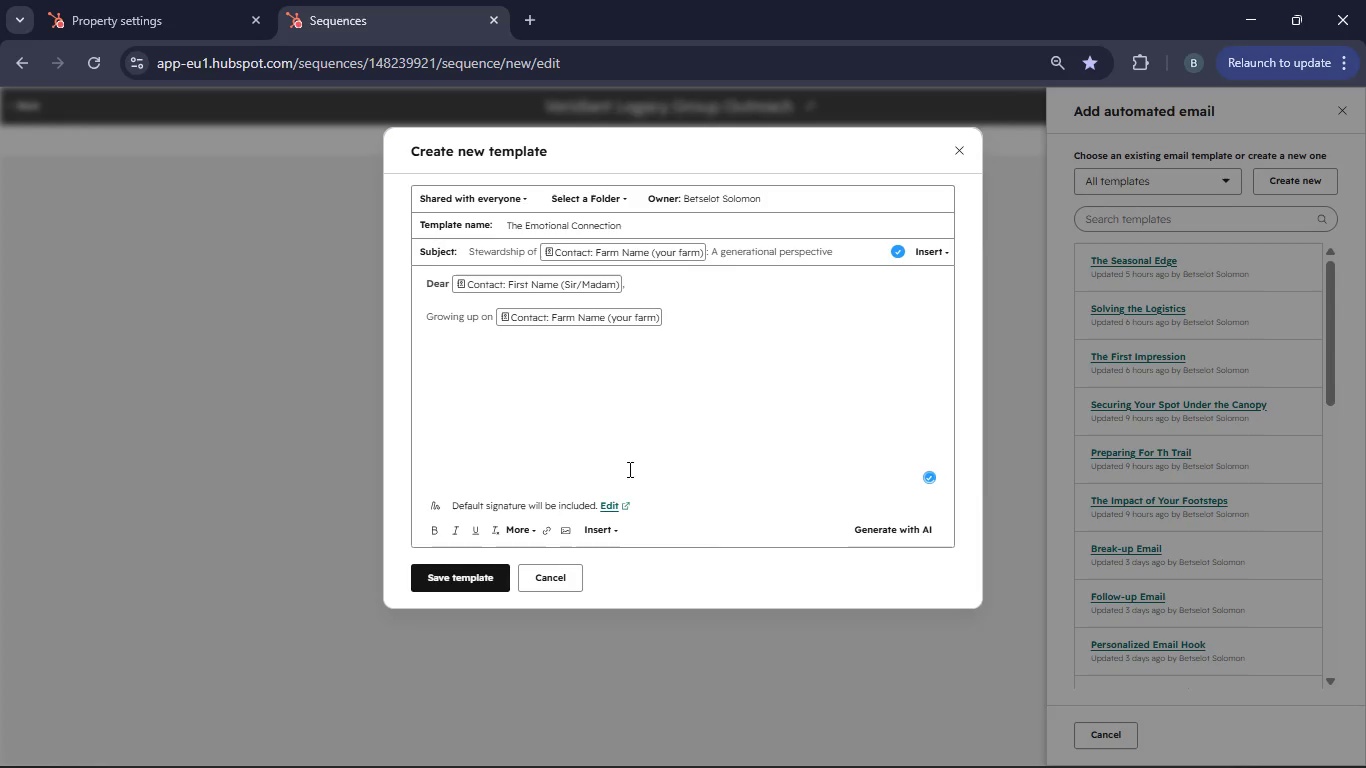 
left_click([683, 316])
 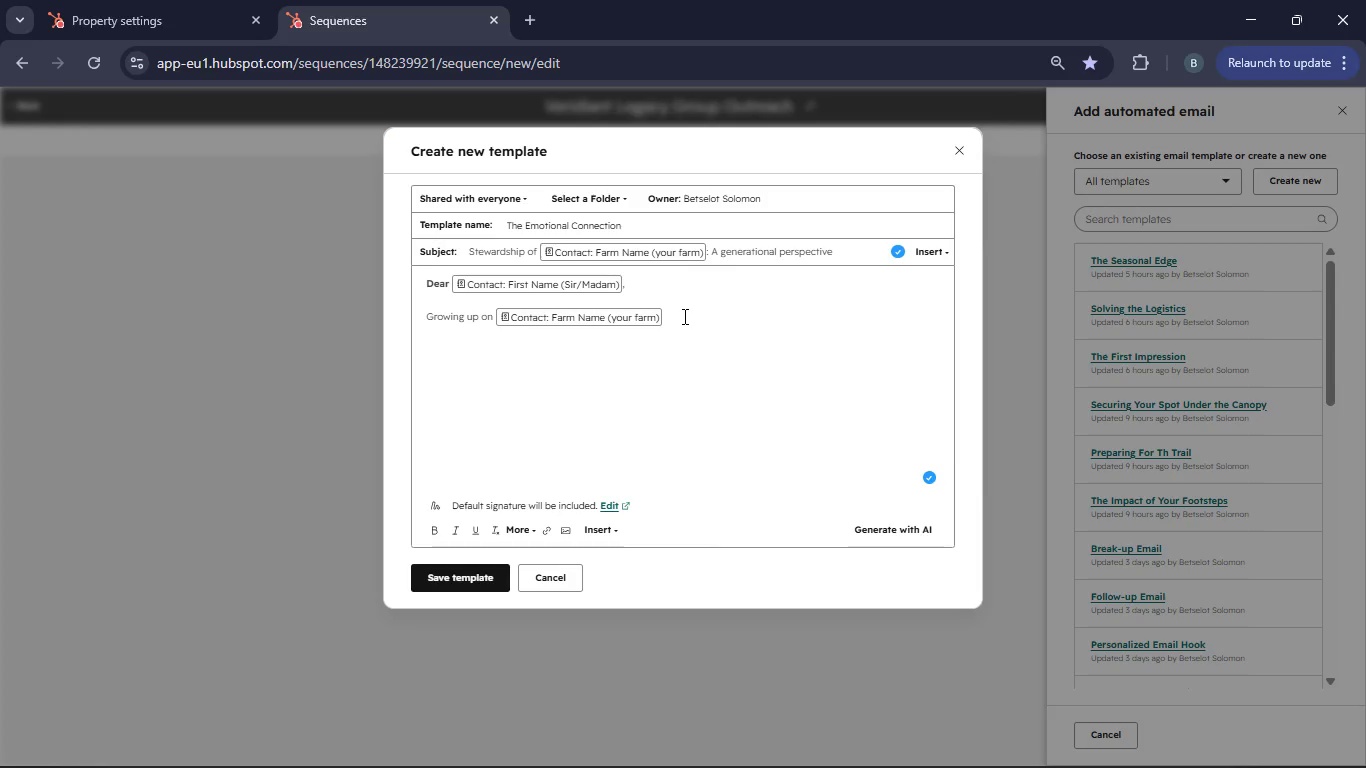 
type(, you likely developed a unique perspective on what it means to be a steward of the land. It is a legacy built on )
 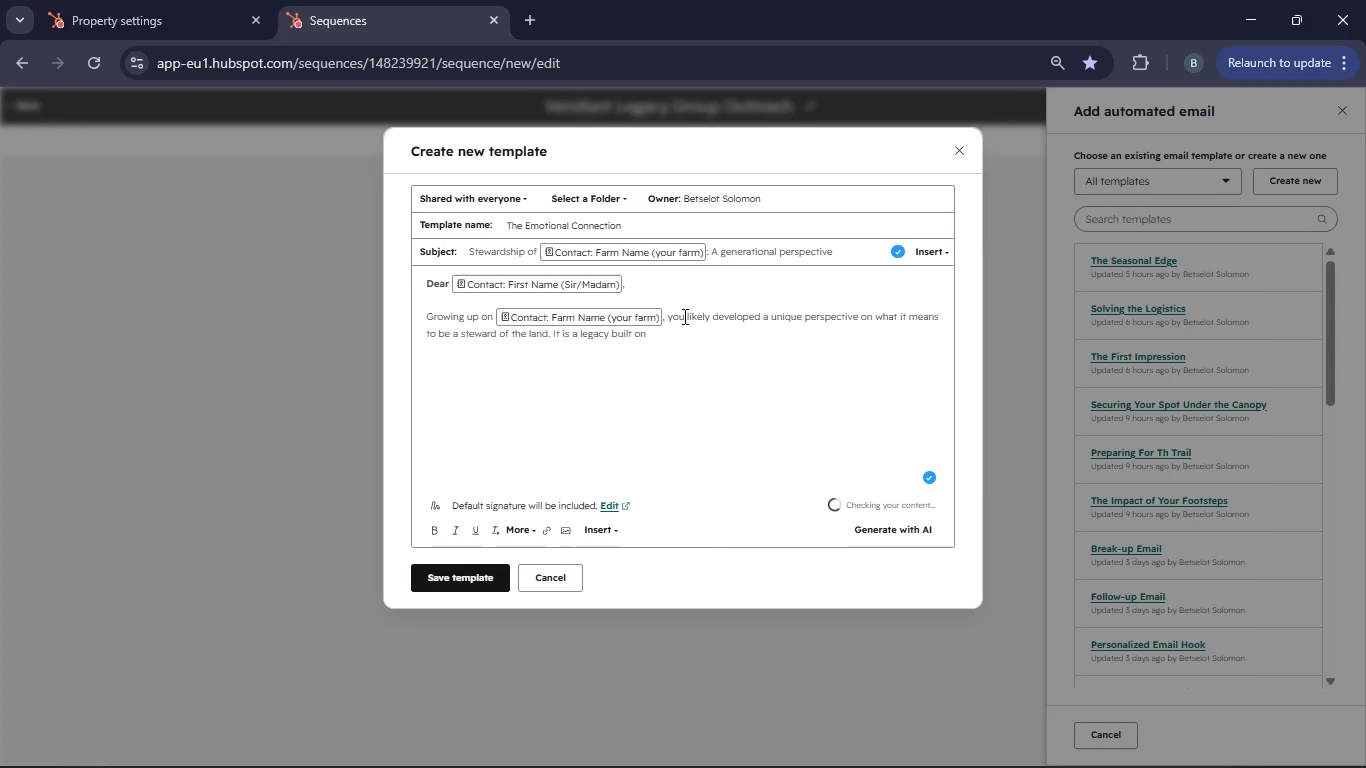 
type(decades of hard work, but as you know, the transition from one generation to the next is often the most vi)
key(Backspace)
type(ulnerable period of any agricultural estate.)
 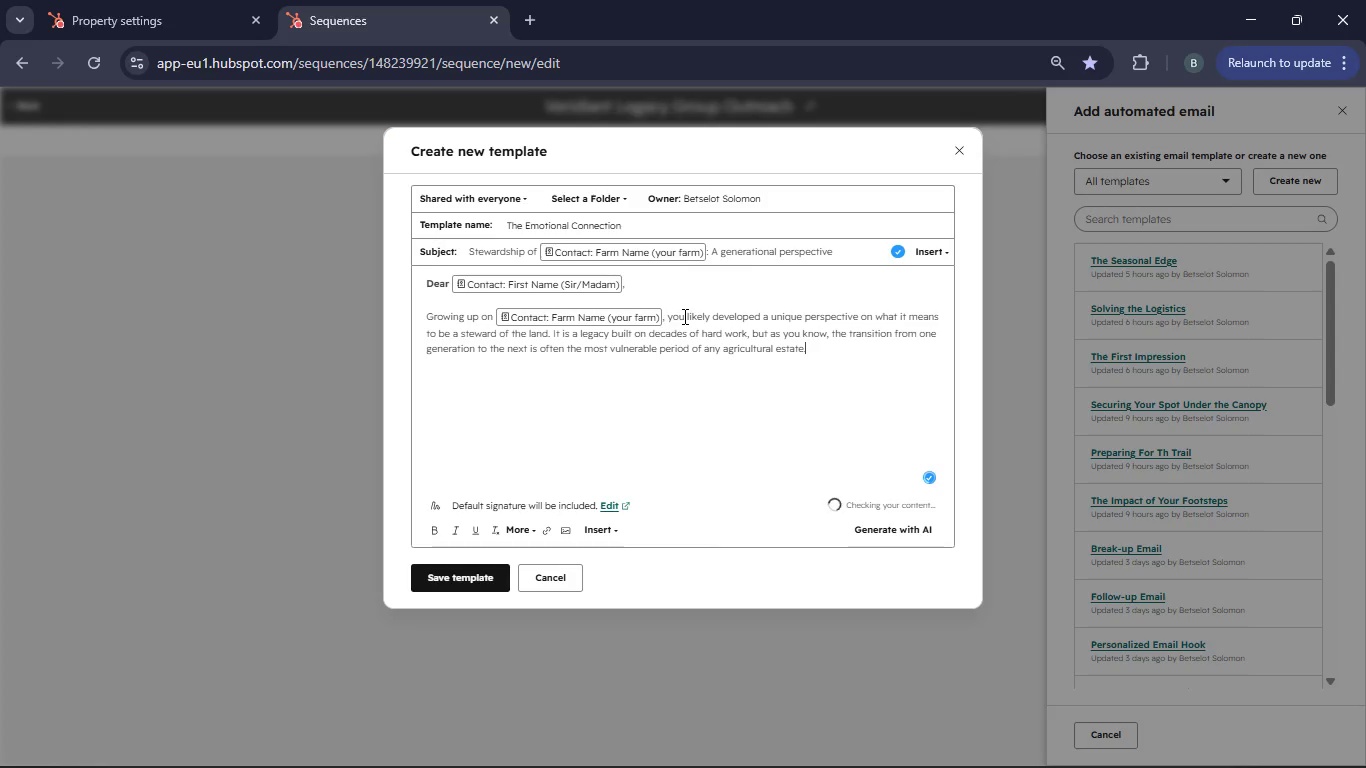 
key(Enter)
 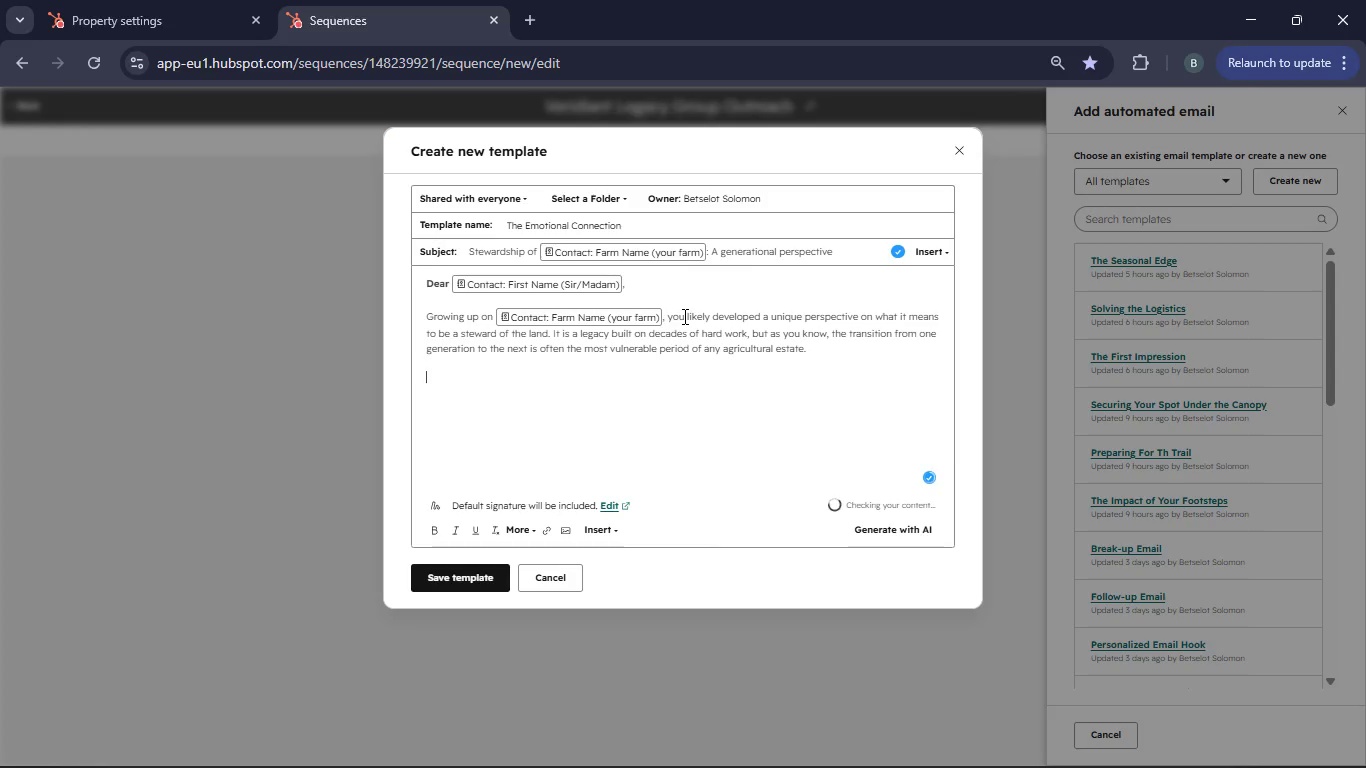 
key(Enter)
 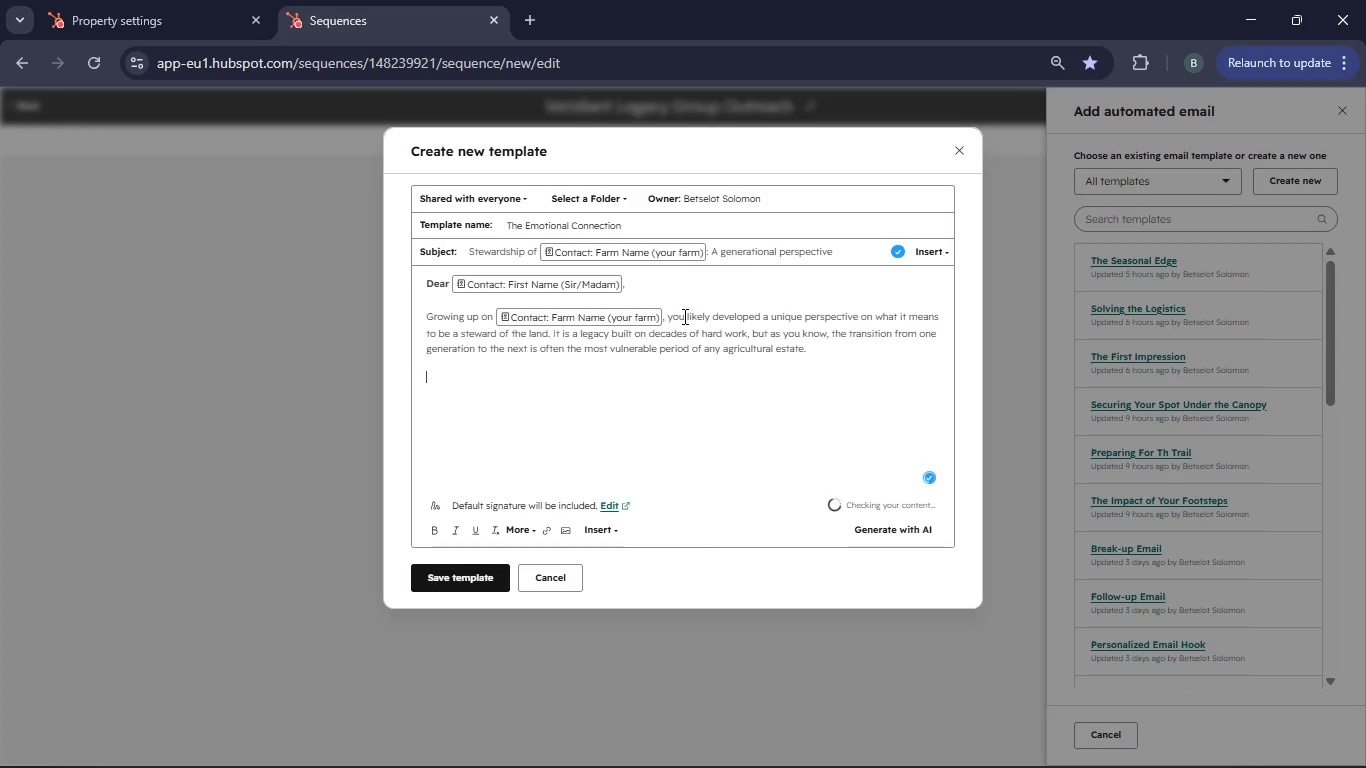 
type(At Veridian Legacy Group, we specialize in helping families like your ensure that the "hand-off" is as seamless as the farming operations themselves. My goal isn't to talk about insurance policies, but about preservation.)
 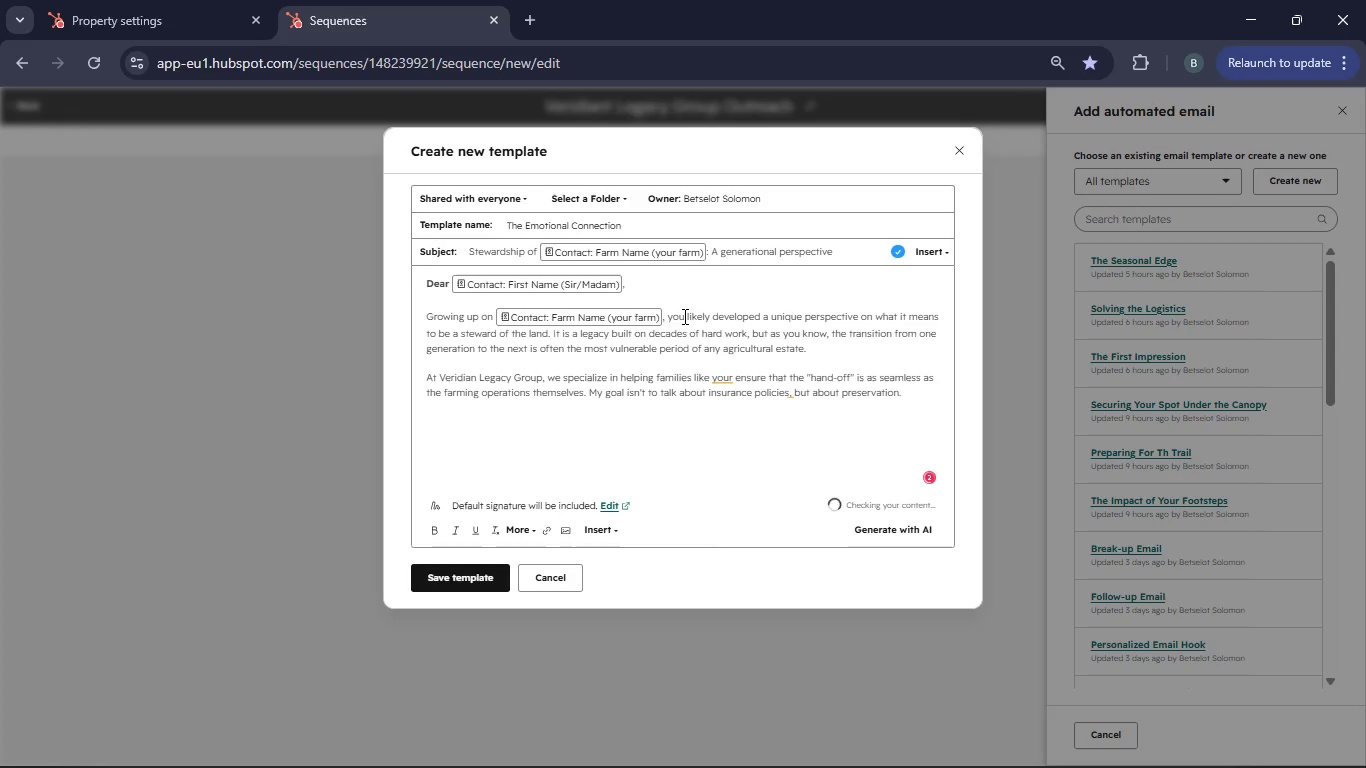 
double_click([723, 370])
 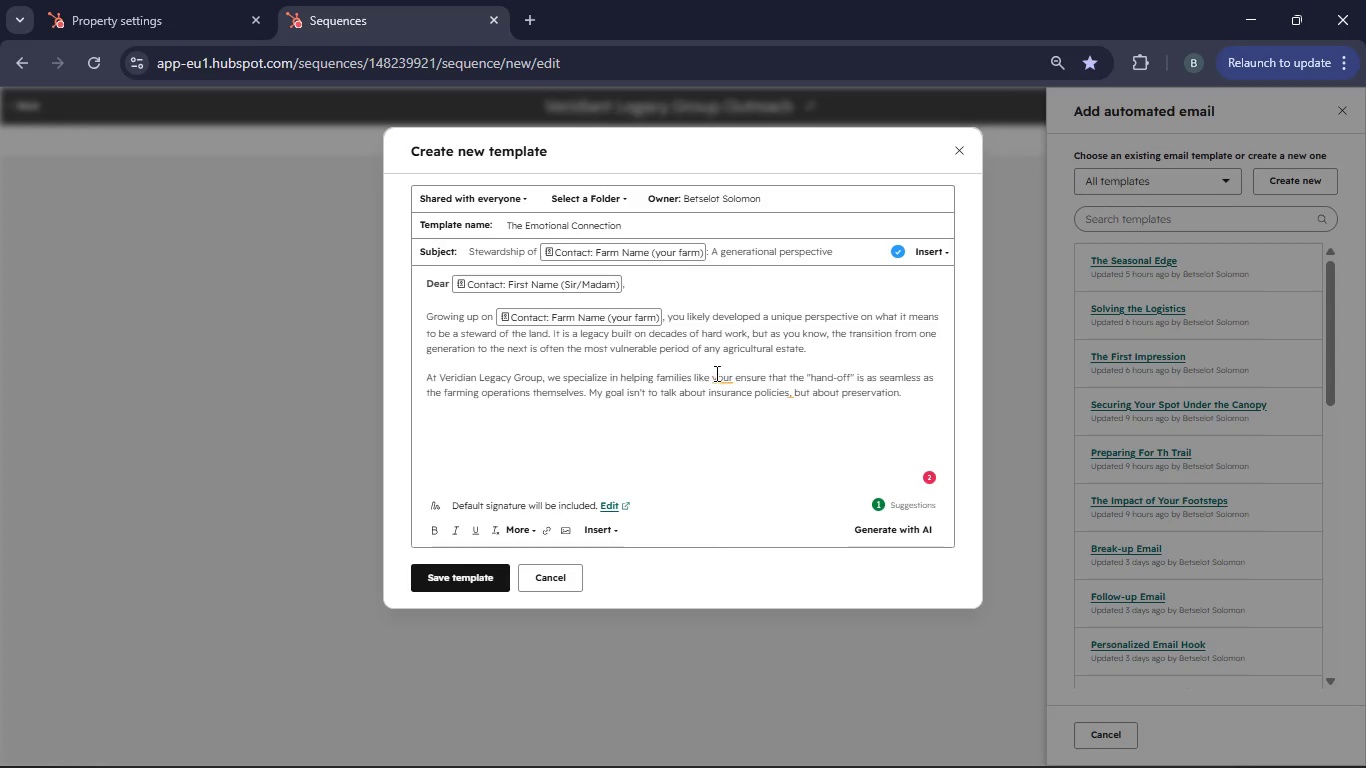 
left_click([715, 373])
 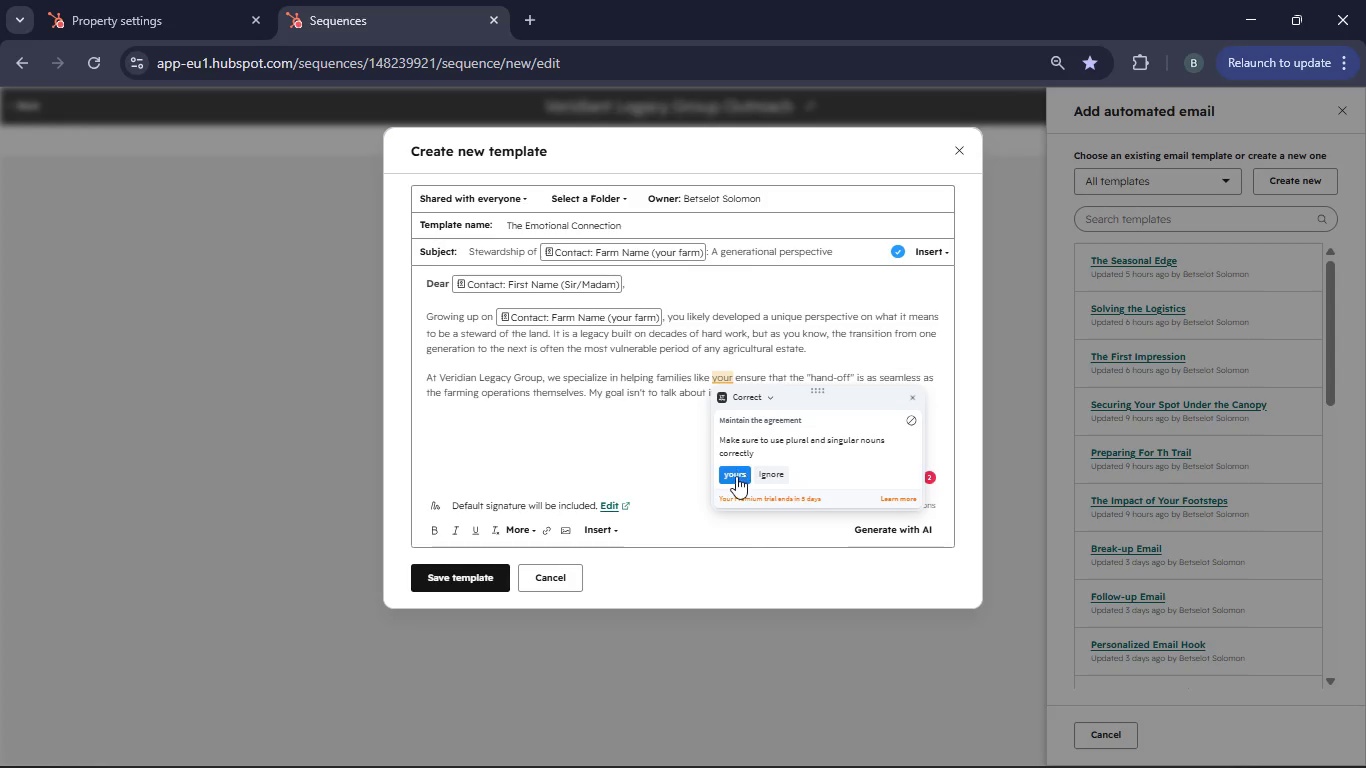 
left_click([736, 476])
 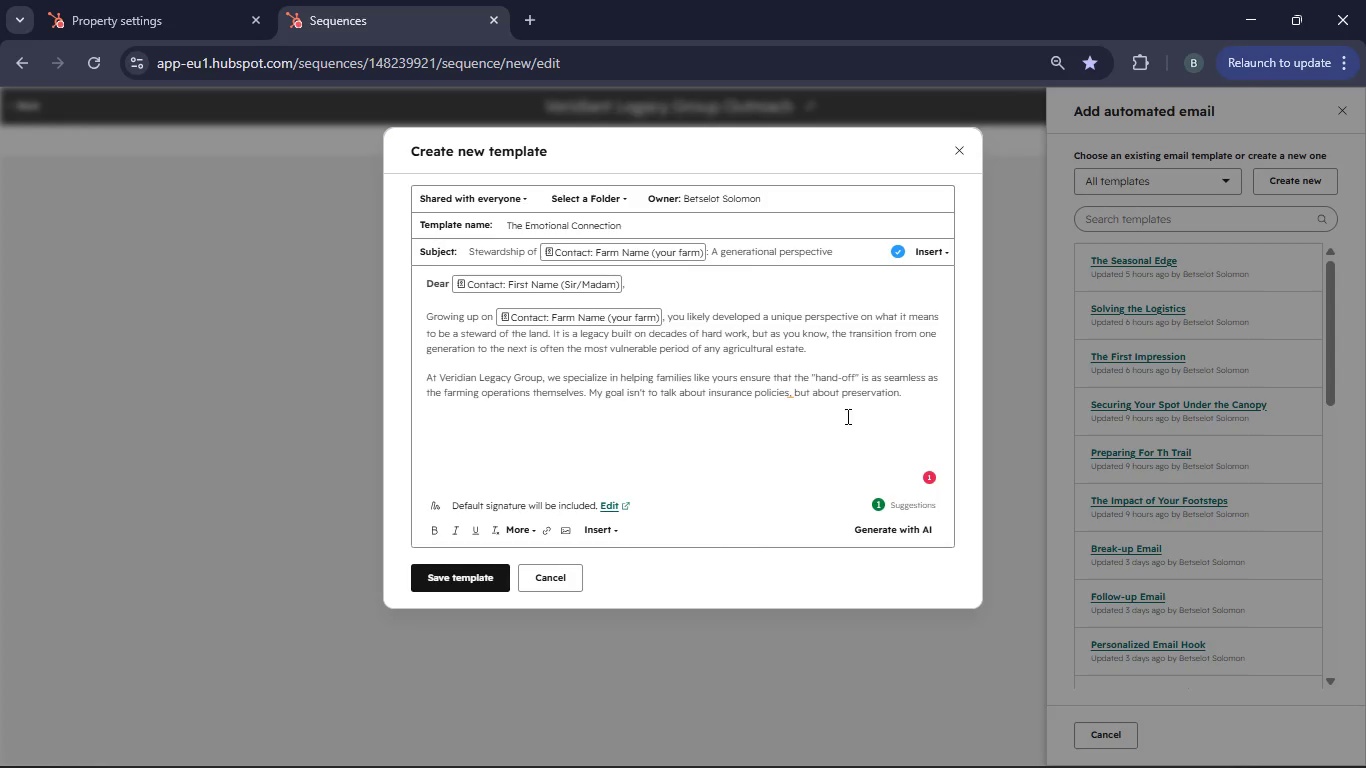 
left_click([795, 387])
 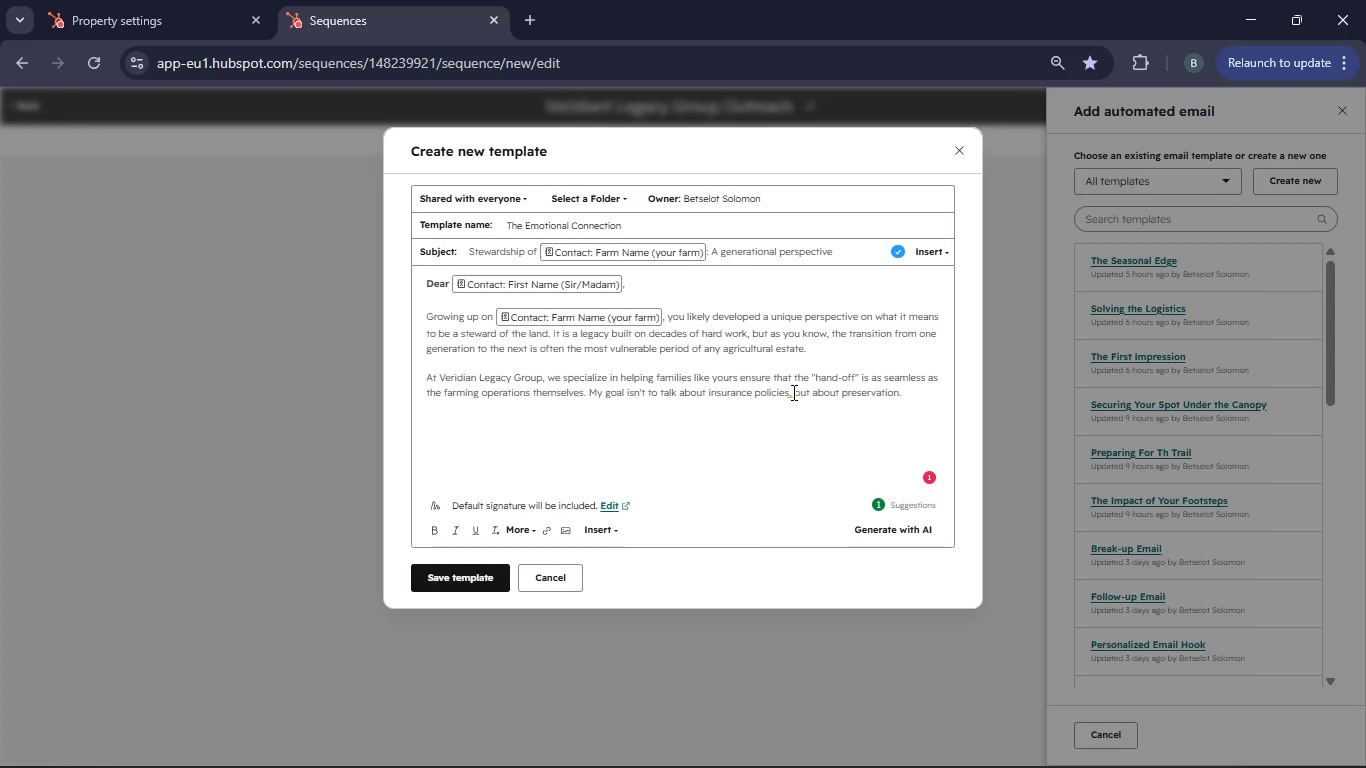 
left_click([792, 392])
 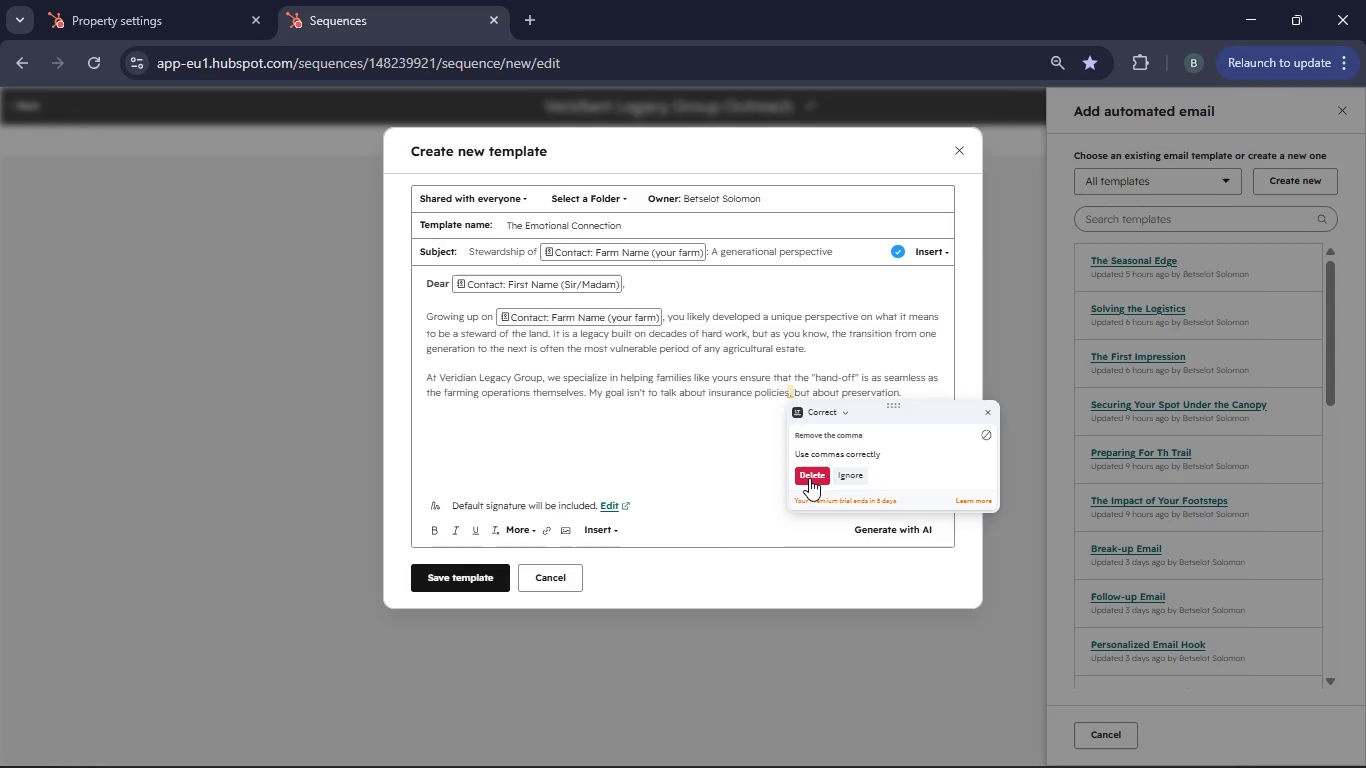 
left_click([809, 478])
 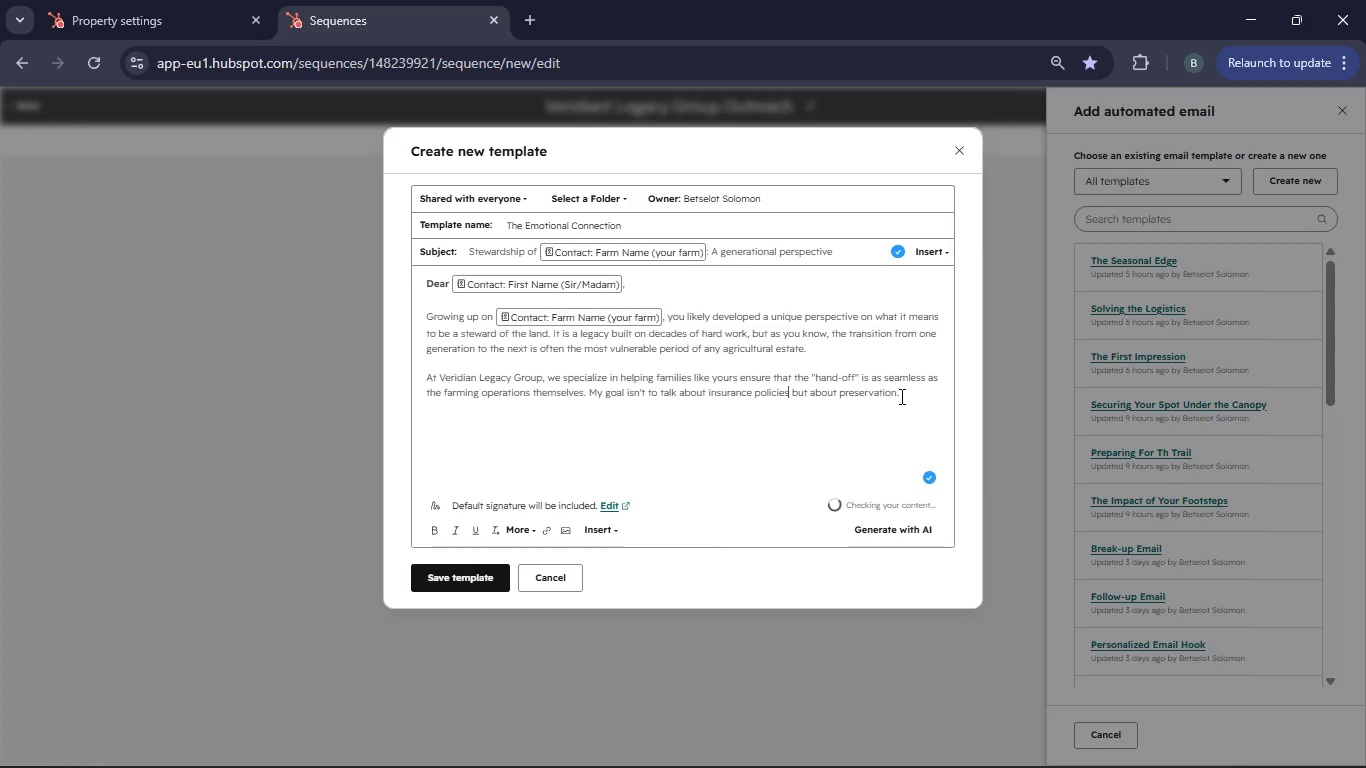 
left_click([906, 395])
 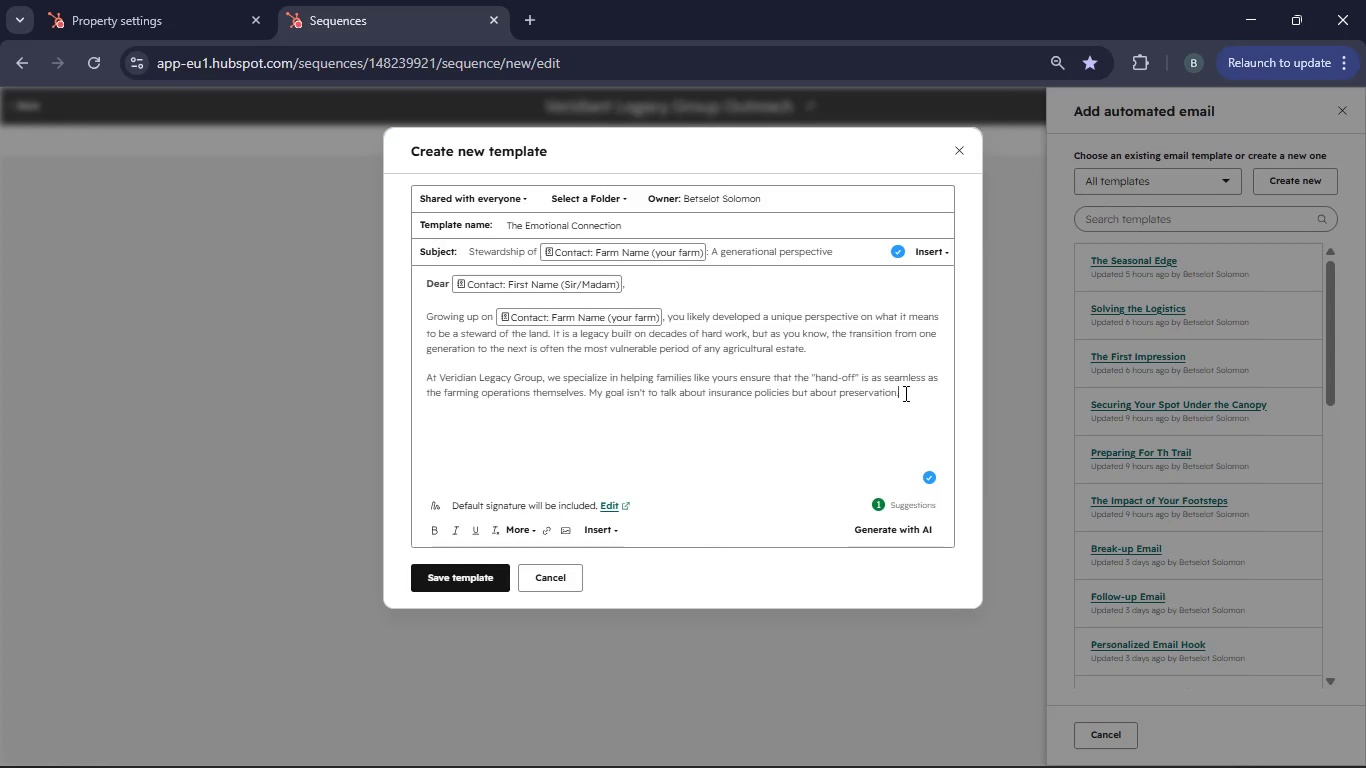 
key(Enter)
 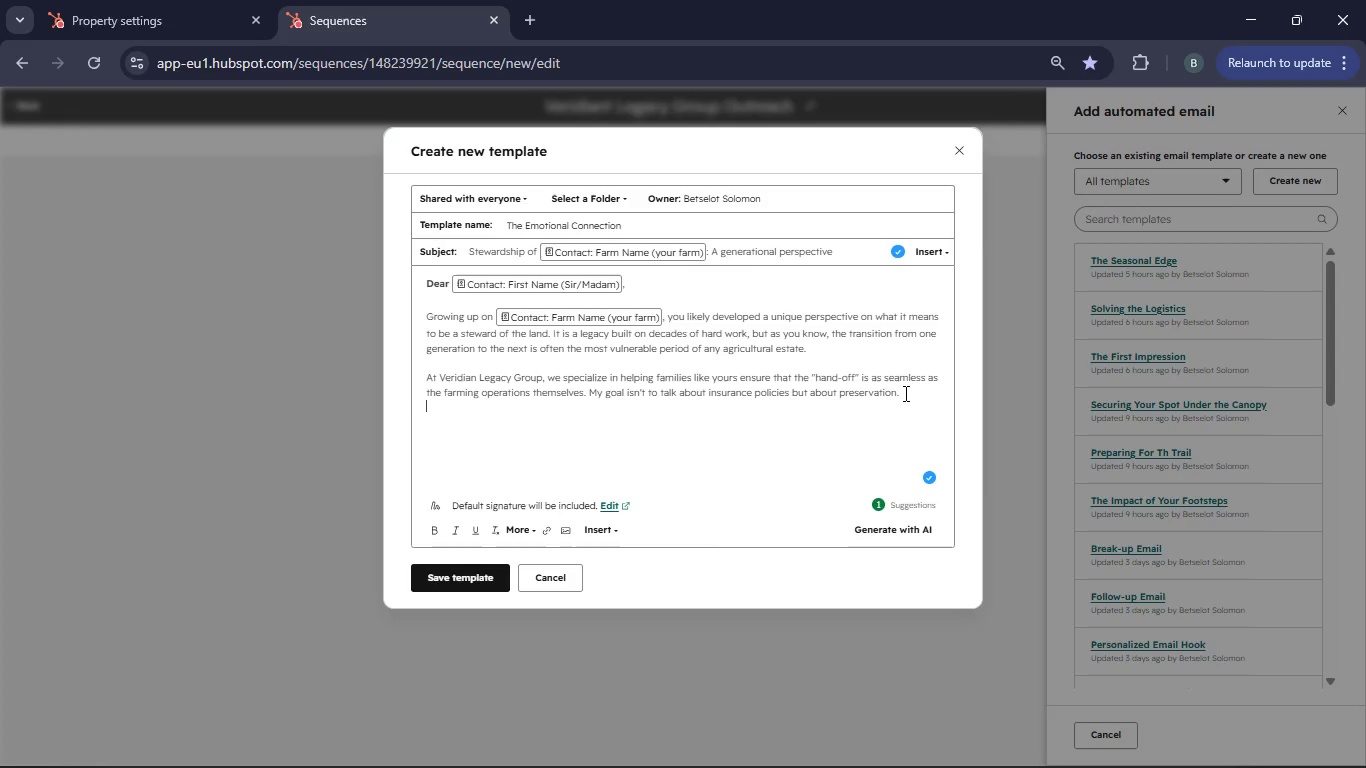 
key(Enter)
 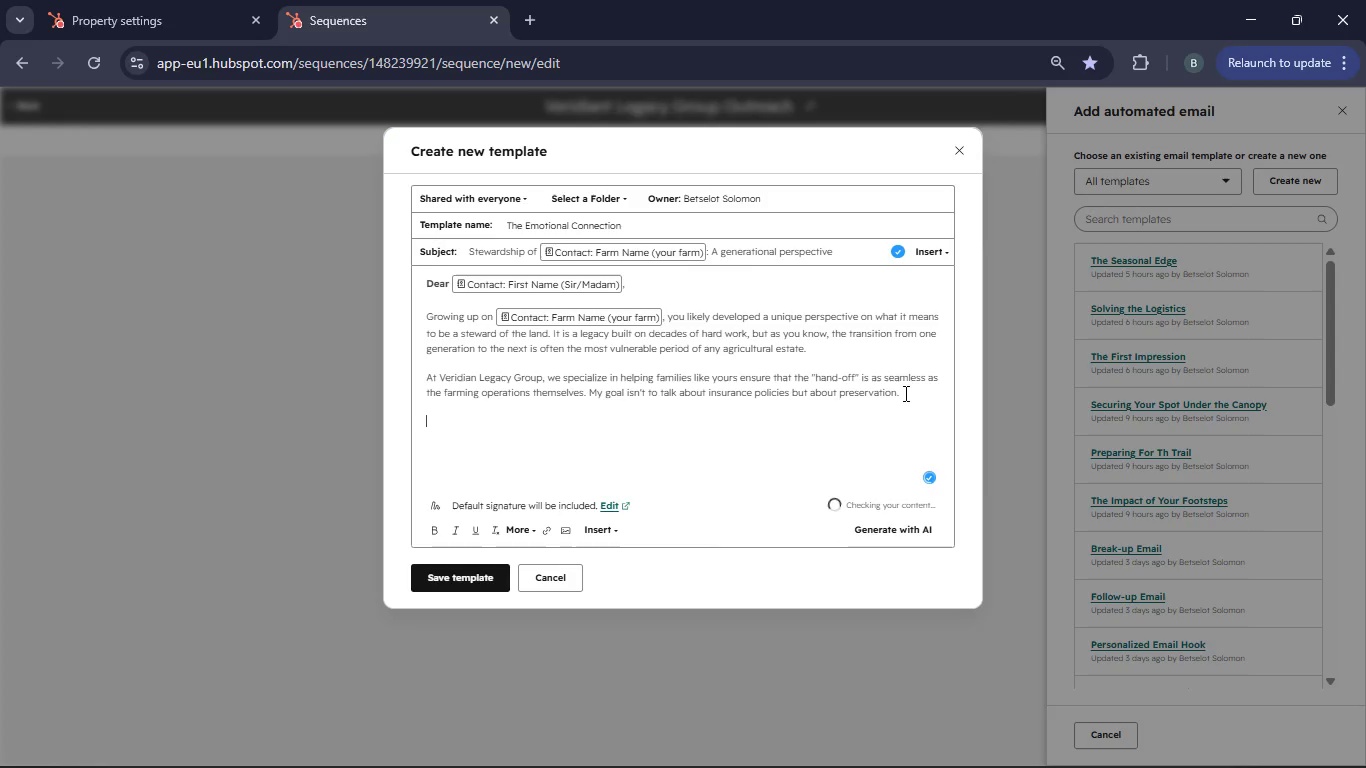 
type(I've attached a brief brie)
key(Backspace)
key(Backspace)
key(Backspace)
key(Backspace)
type(brief on "the [End][F12][NumLock]j)
 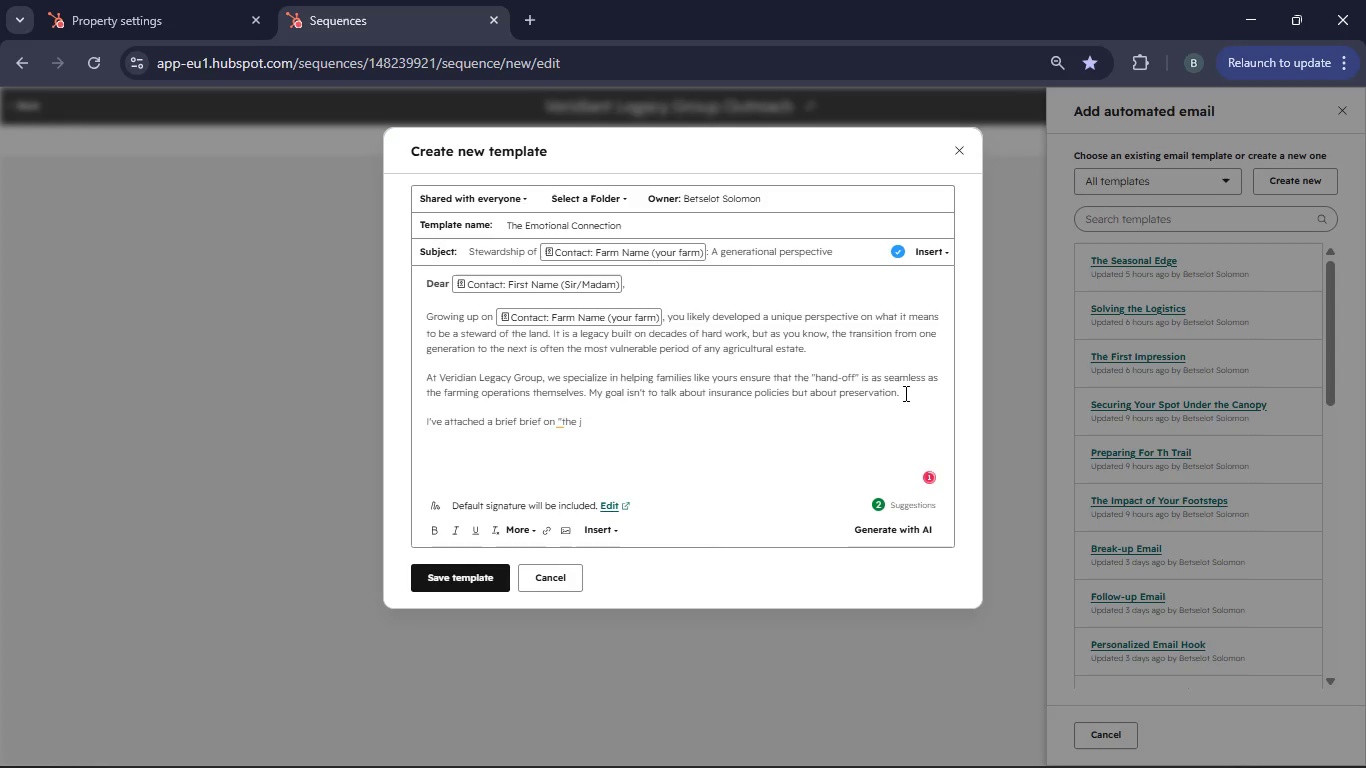 
hold_key(key=M, duration=0.31)
 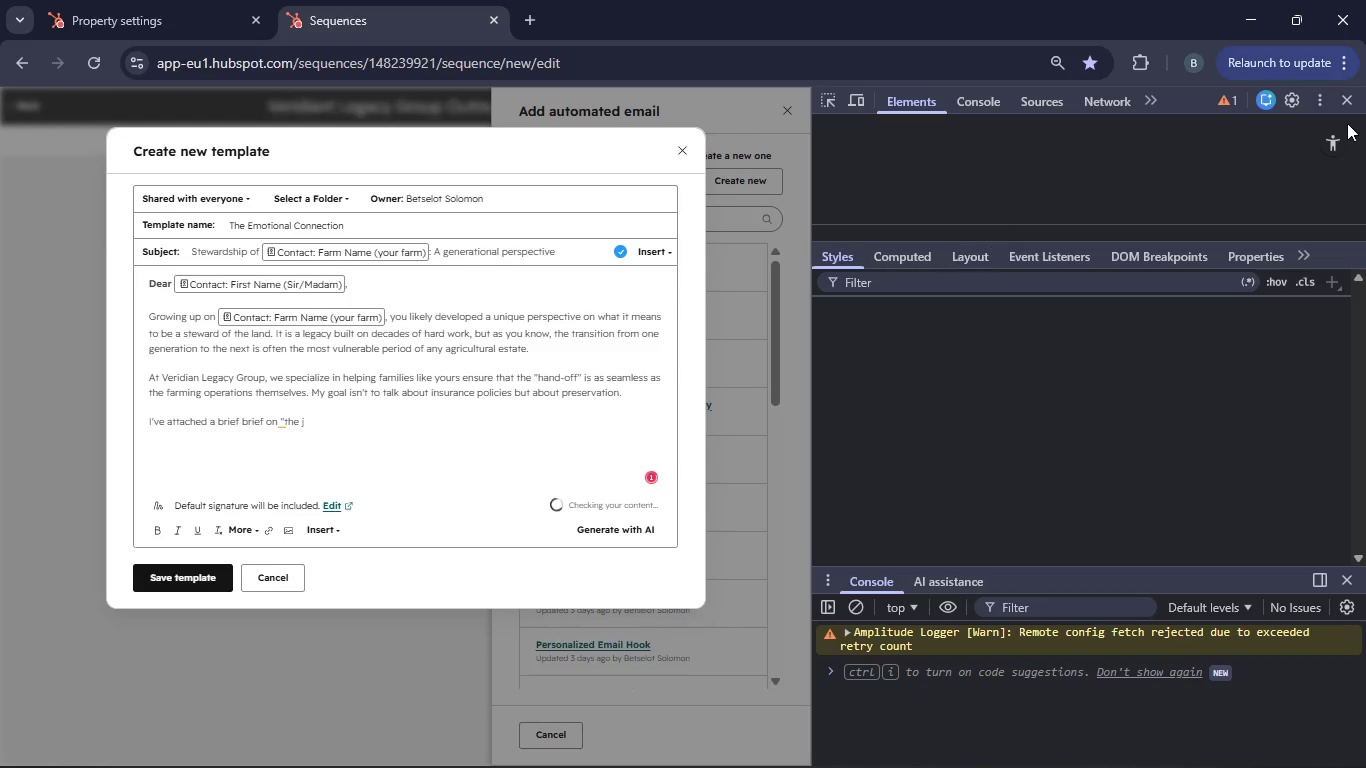 
left_click([1349, 100])
 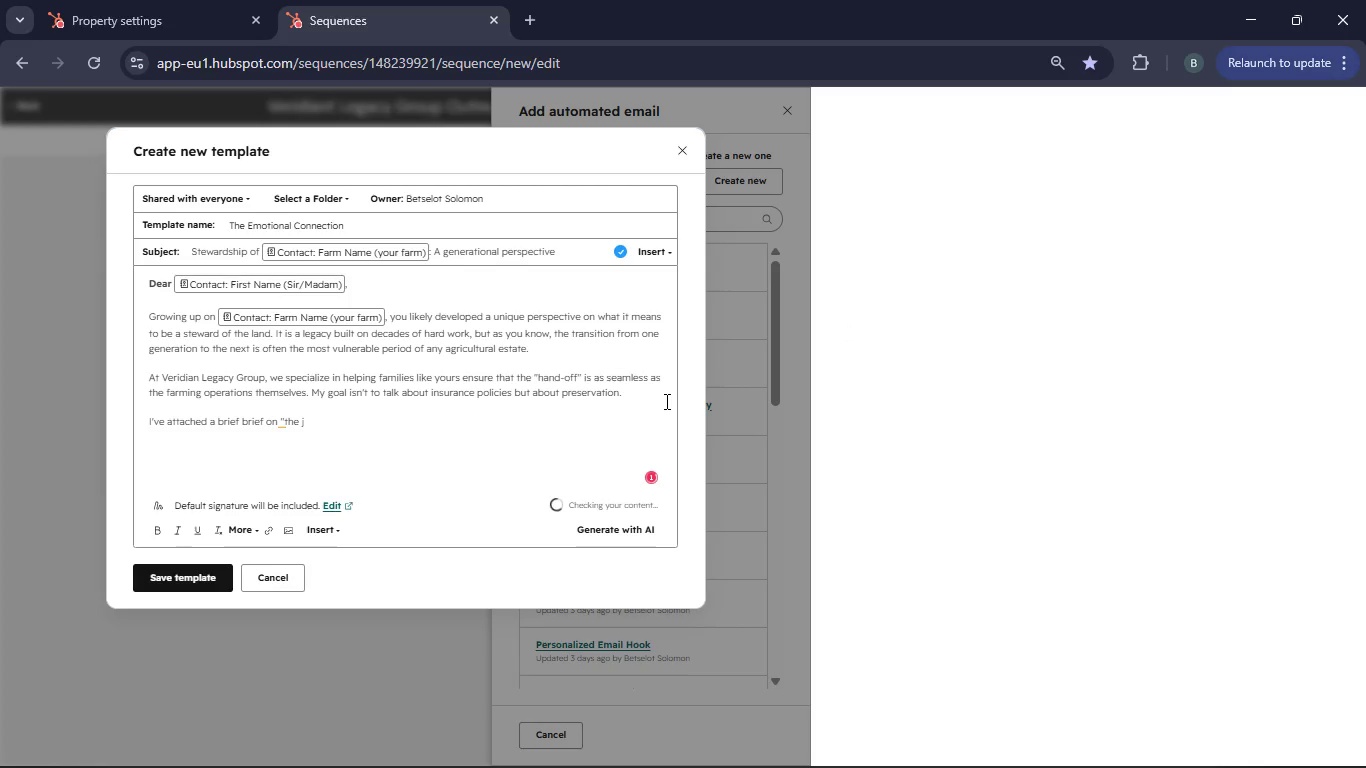 
left_click([328, 425])
 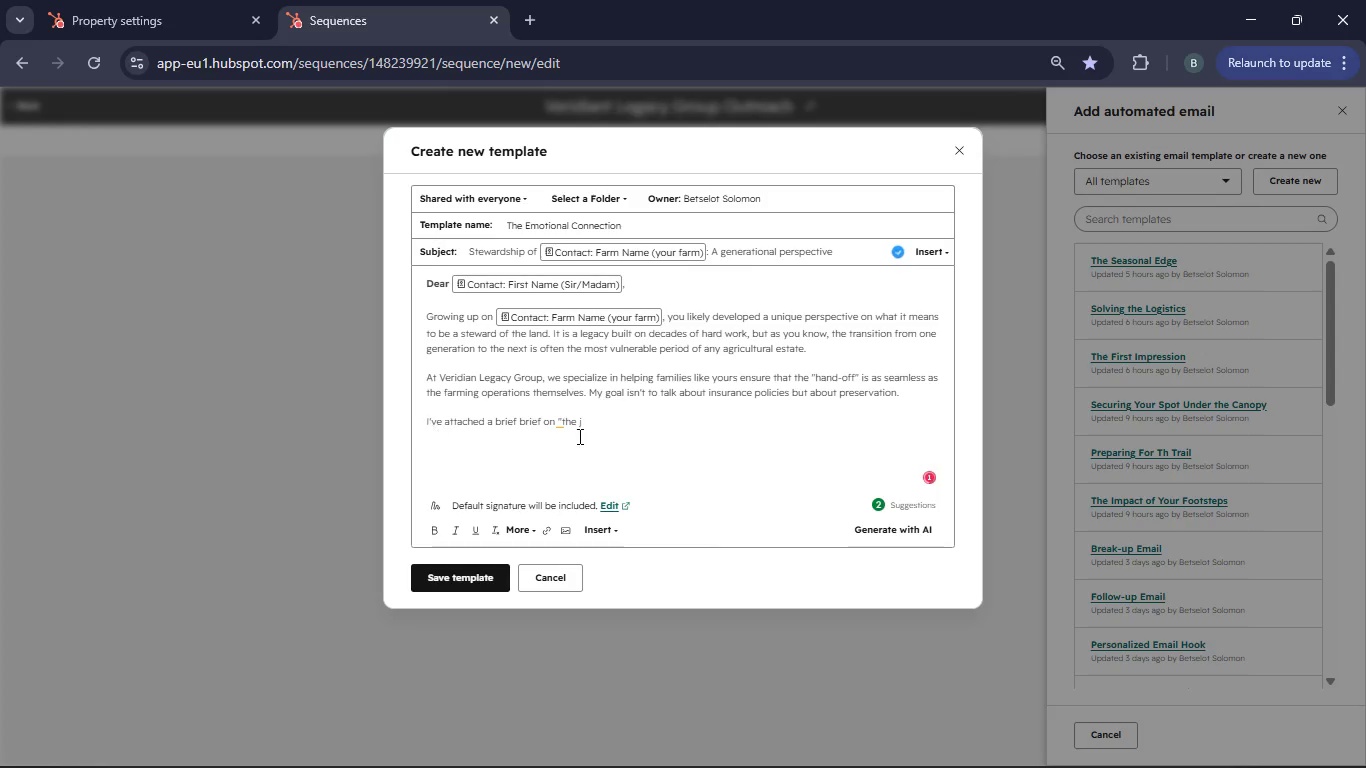 
wait(5.91)
 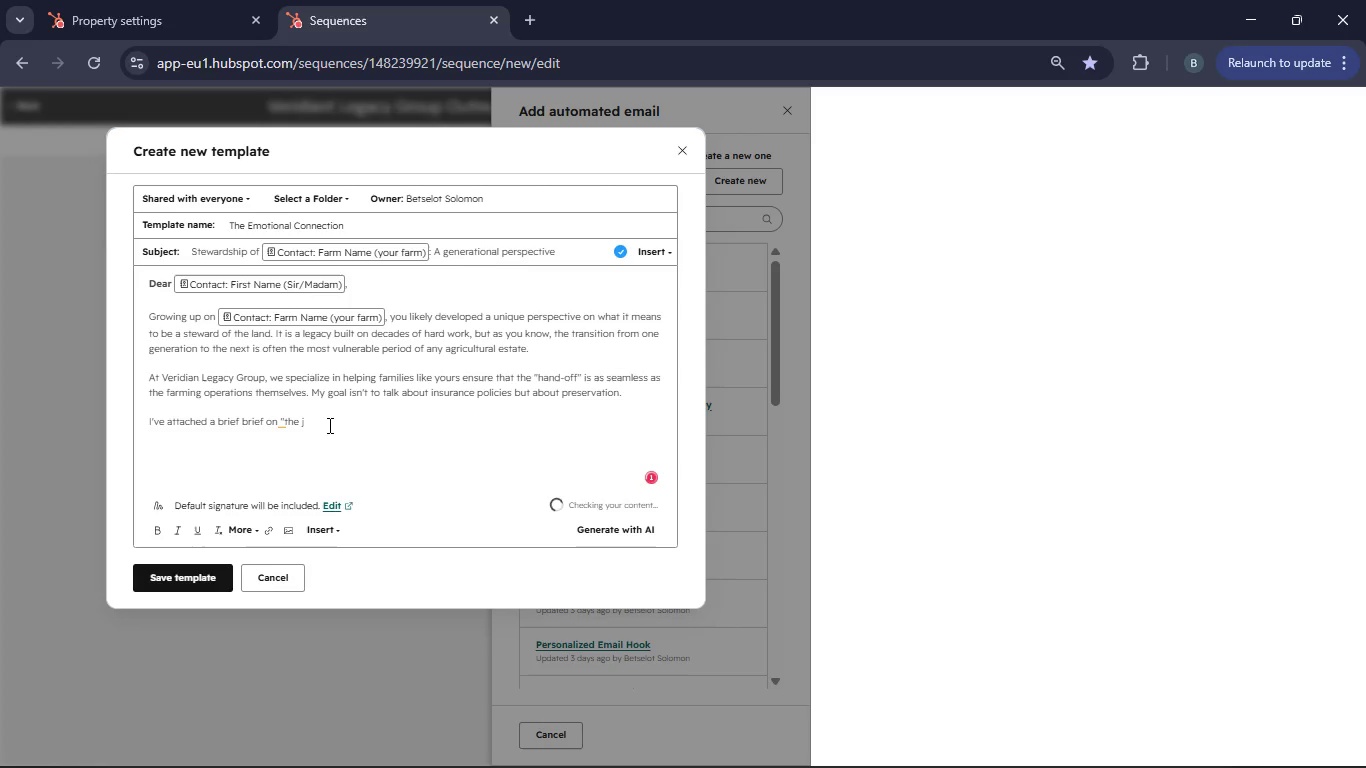 
key(Backspace)
type(jj)
key(Backspace)
key(Backspace)
type(jmmmmmm)
key(Backspace)
key(Backspace)
key(Backspace)
key(Backspace)
key(Backspace)
key(Backspace)
 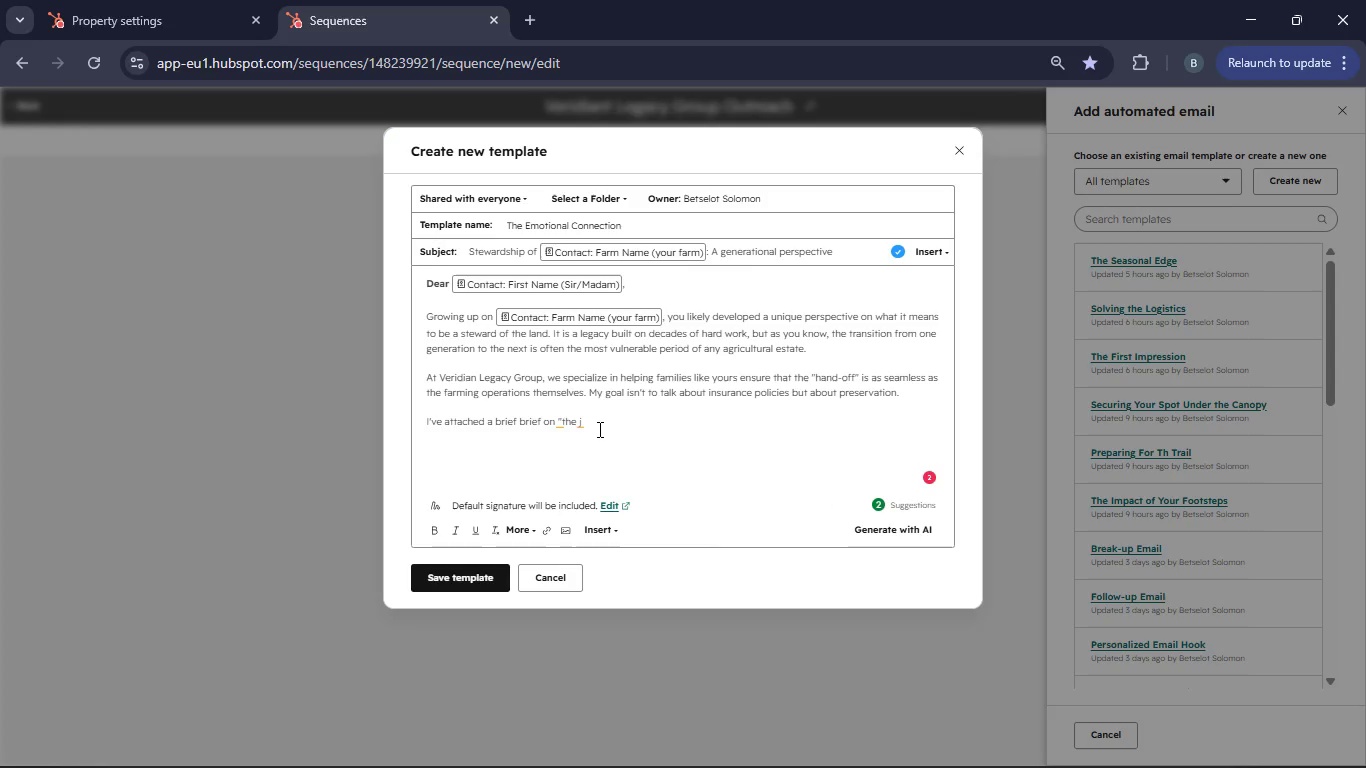 
key(NumLock)
 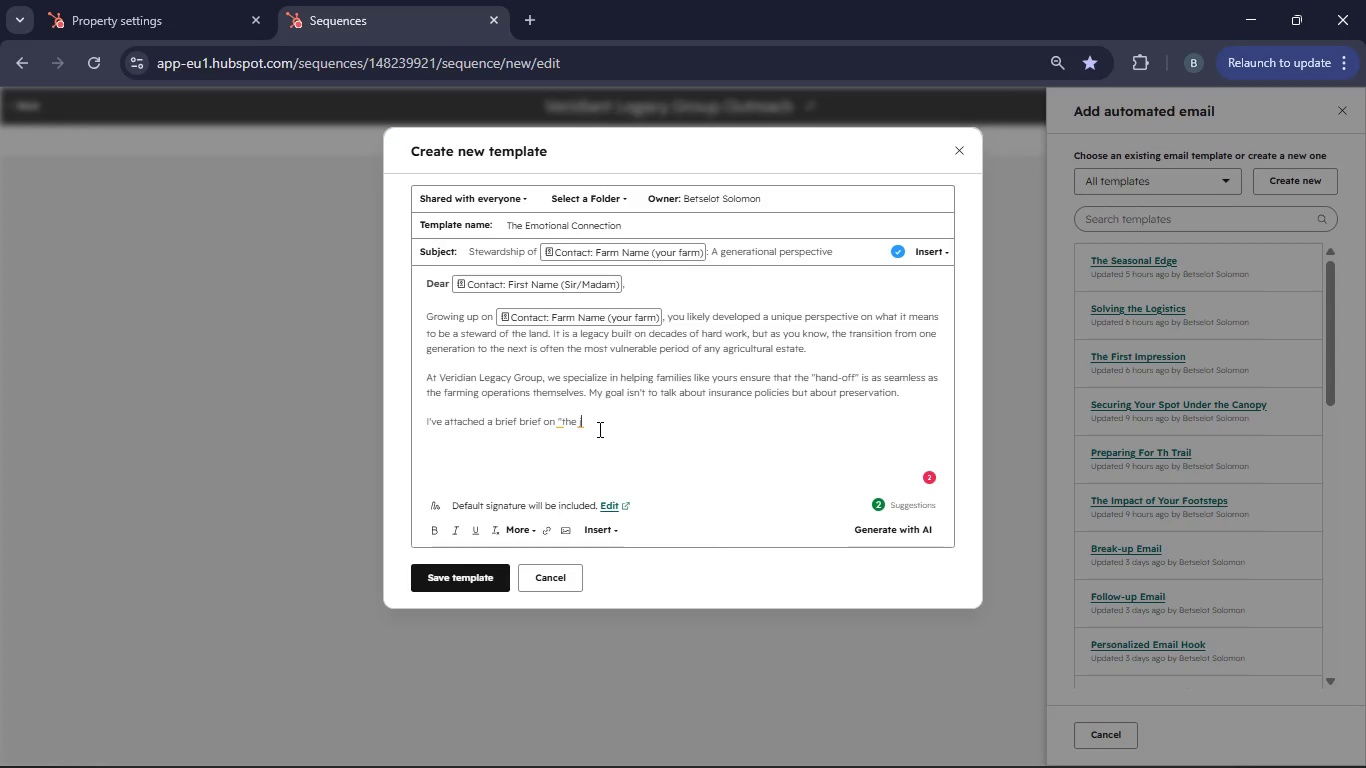 
key(NumLock)
 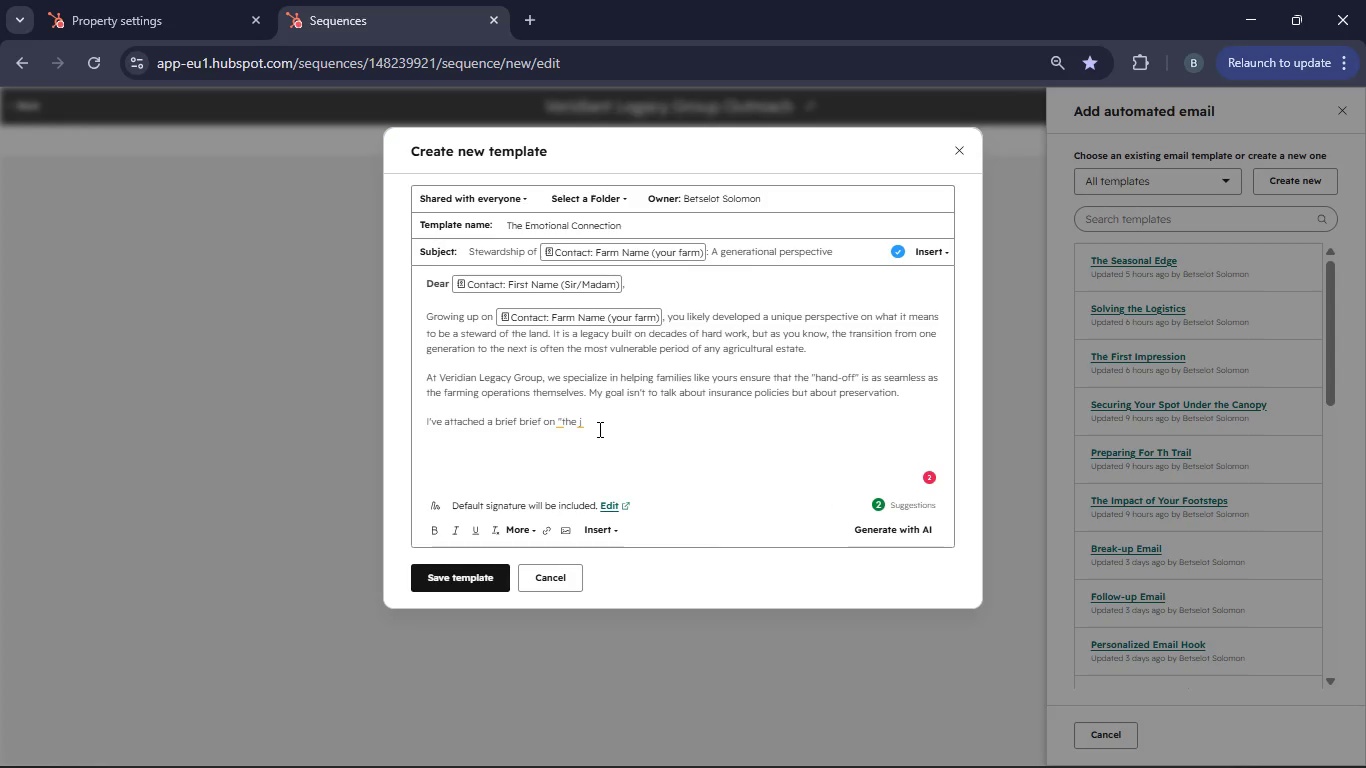 
key(Numpad1)
 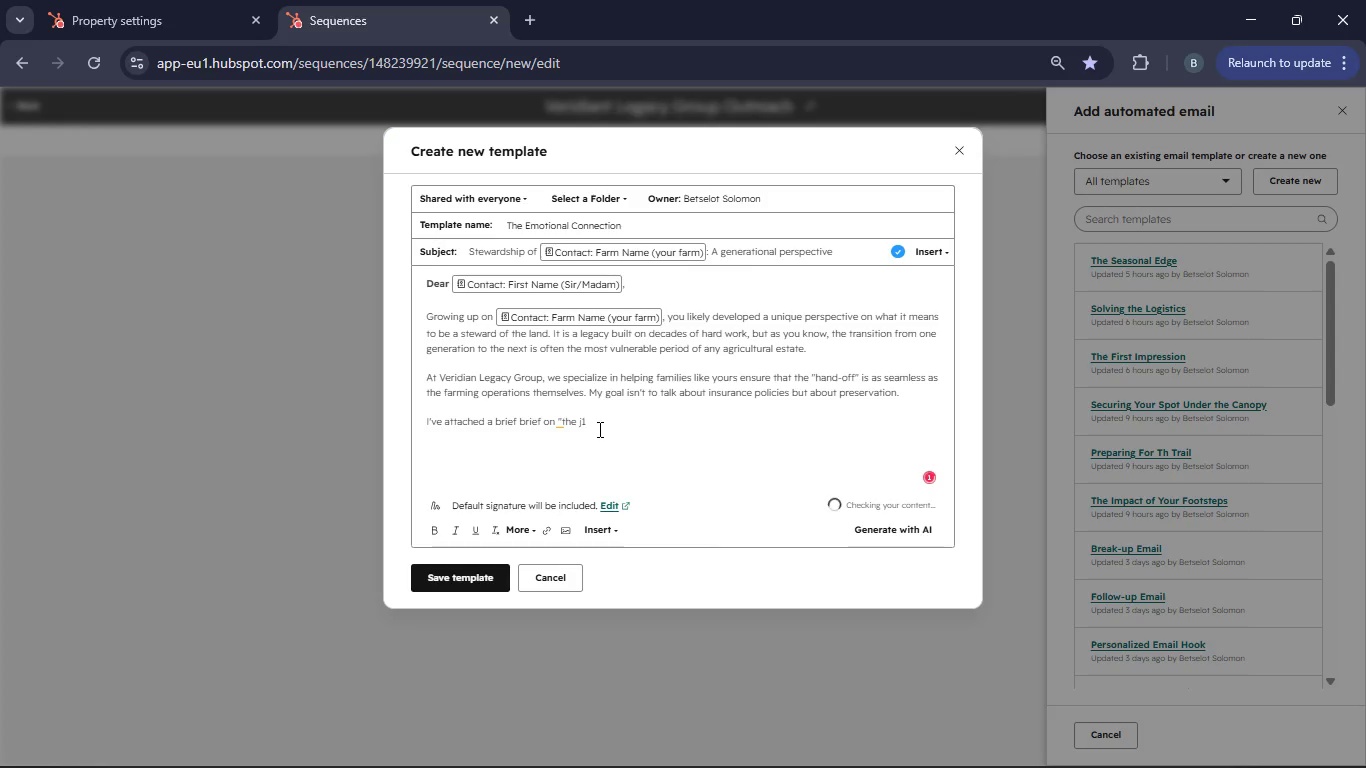 
key(Numpad0)
 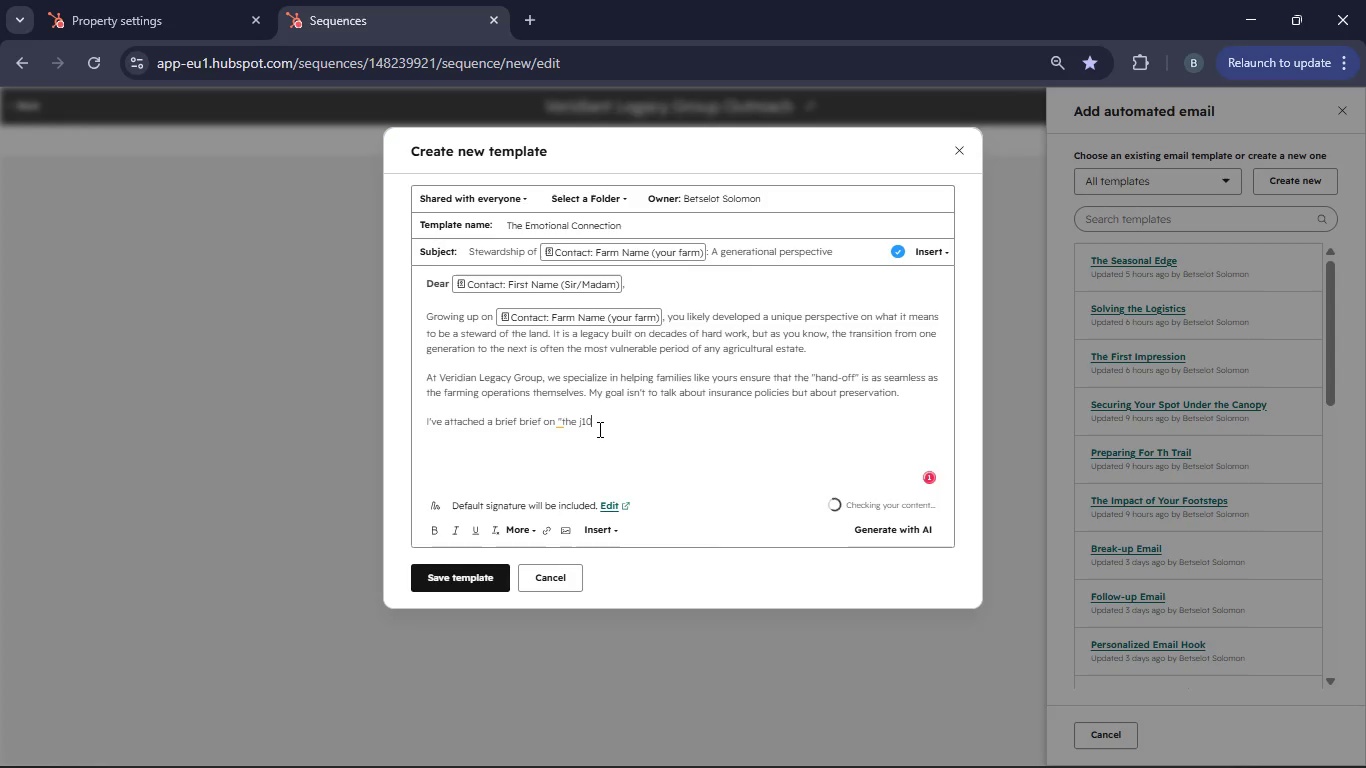 
key(Numpad0)
 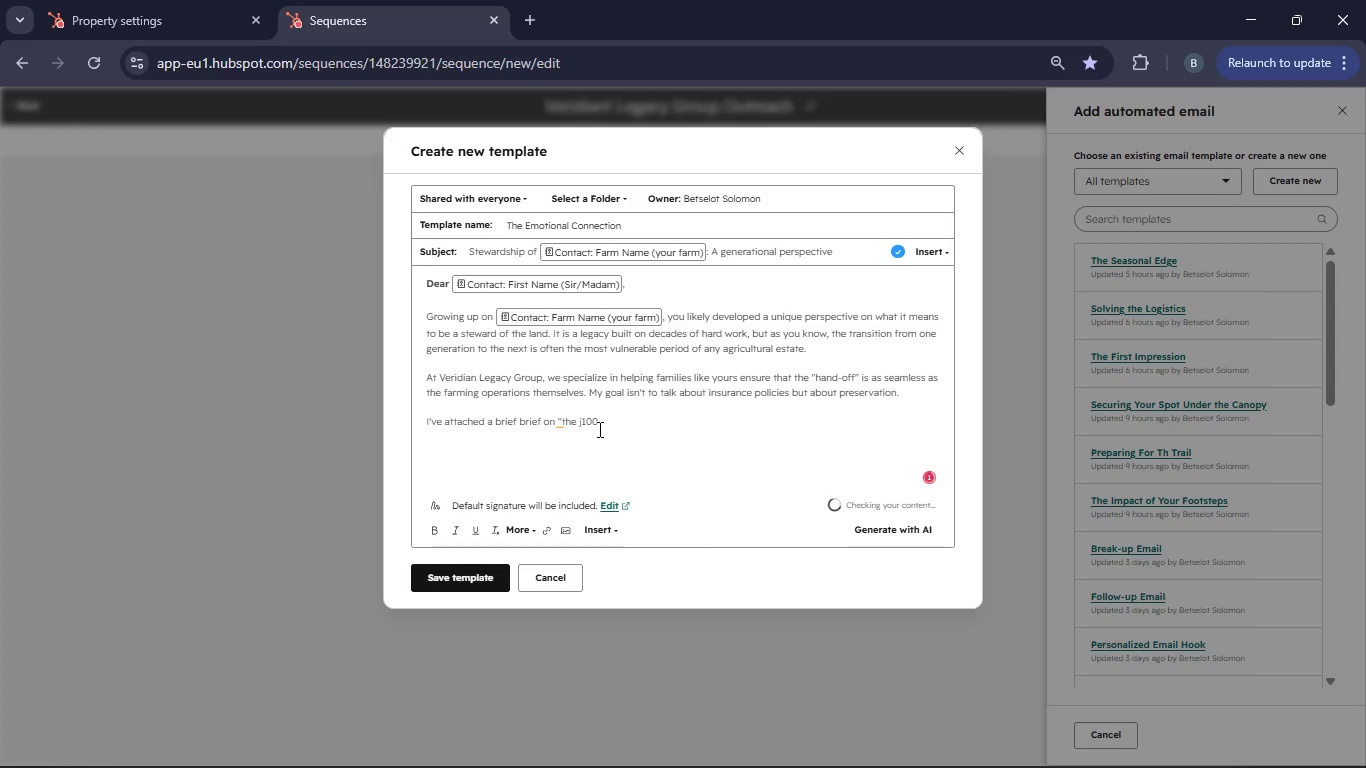 
key(ArrowLeft)
 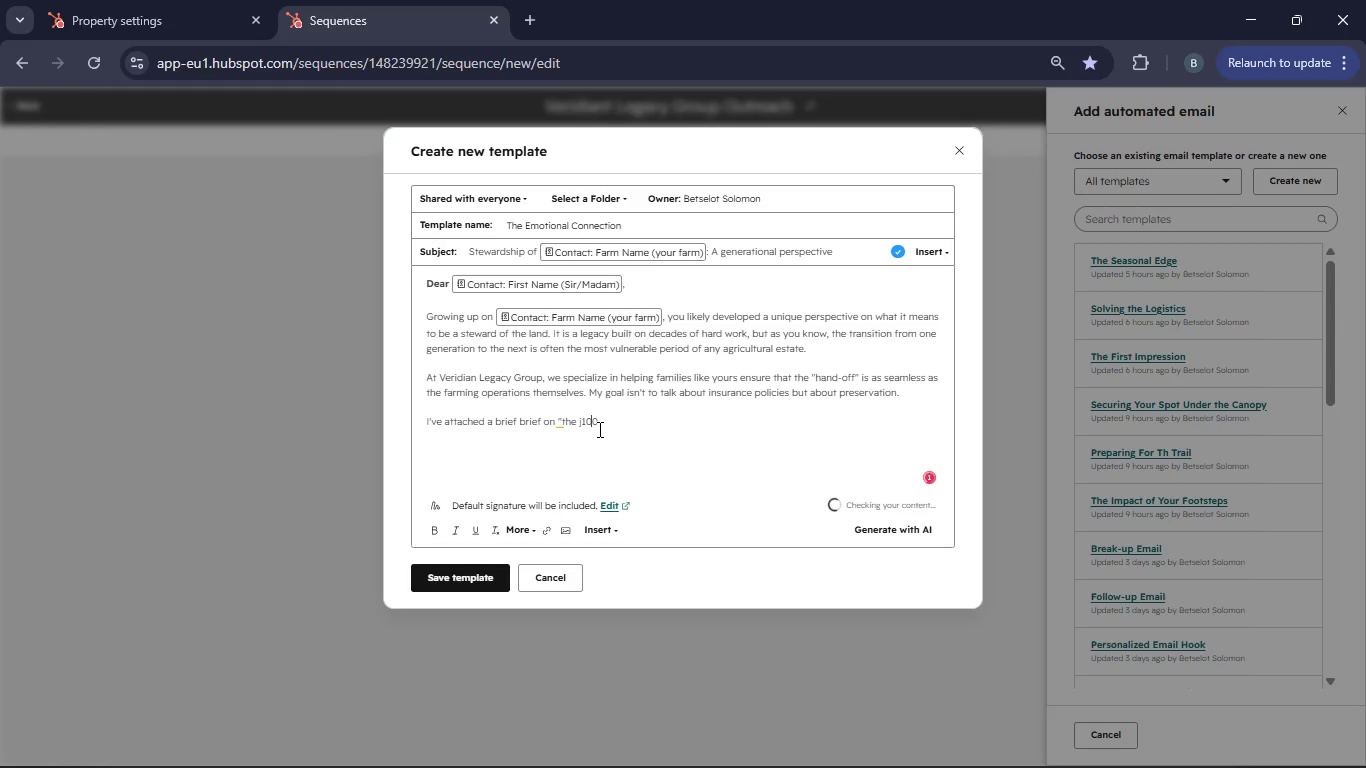 
key(ArrowLeft)
 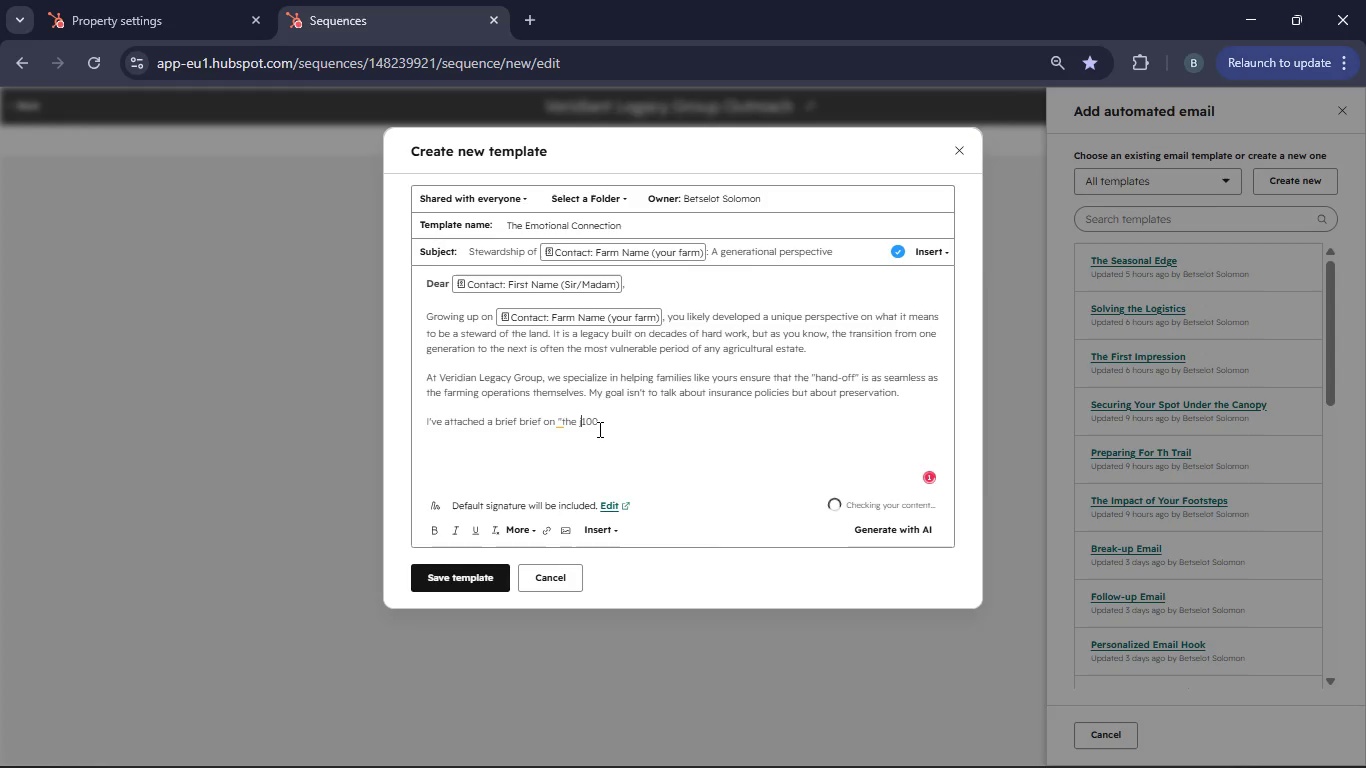 
key(ArrowLeft)
 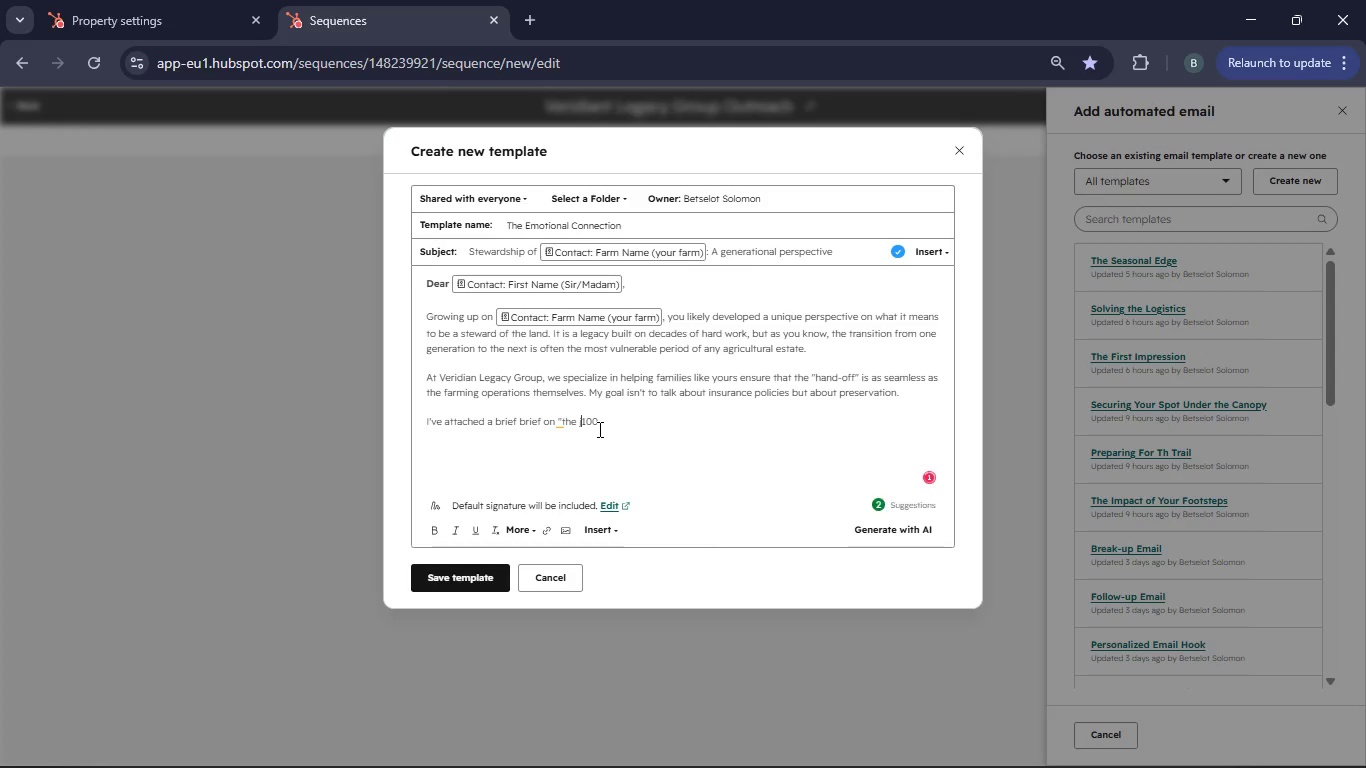 
key(Backspace)
 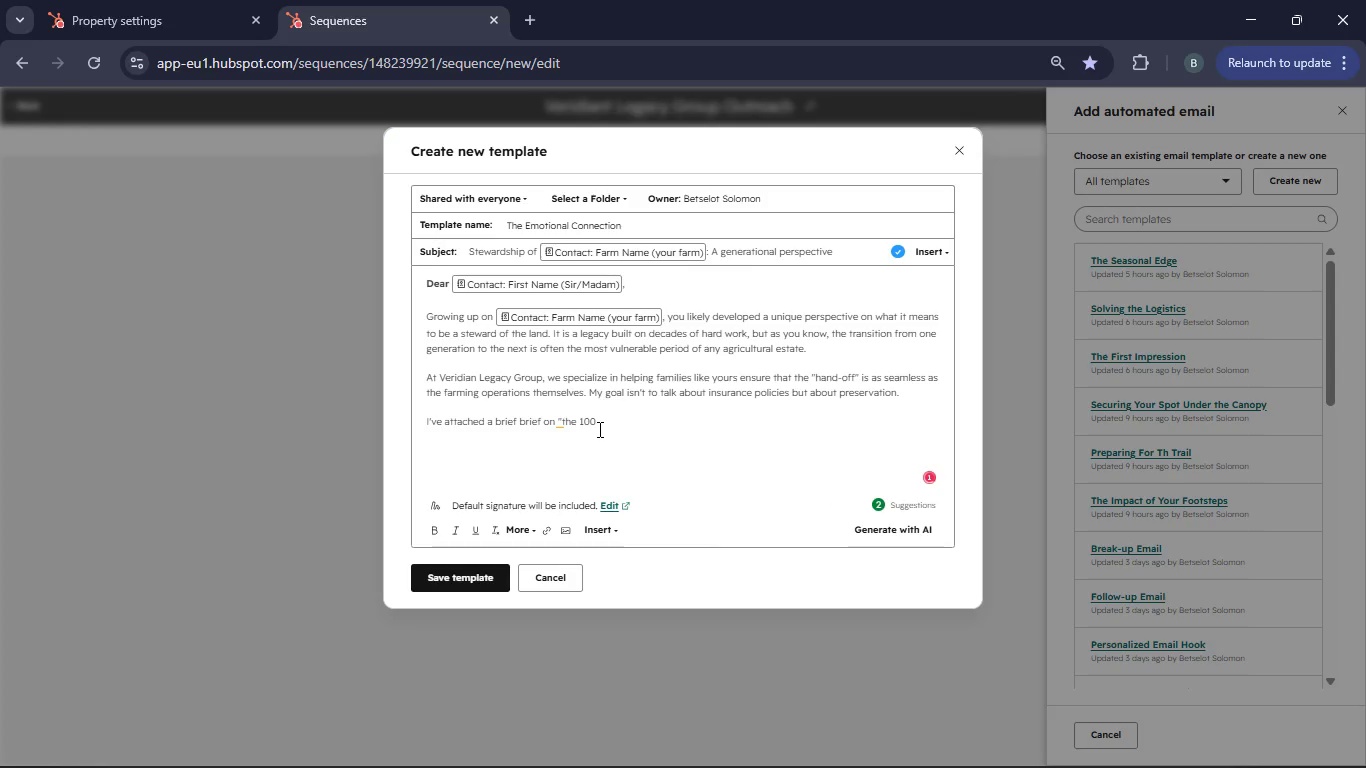 
key(ArrowRight)
 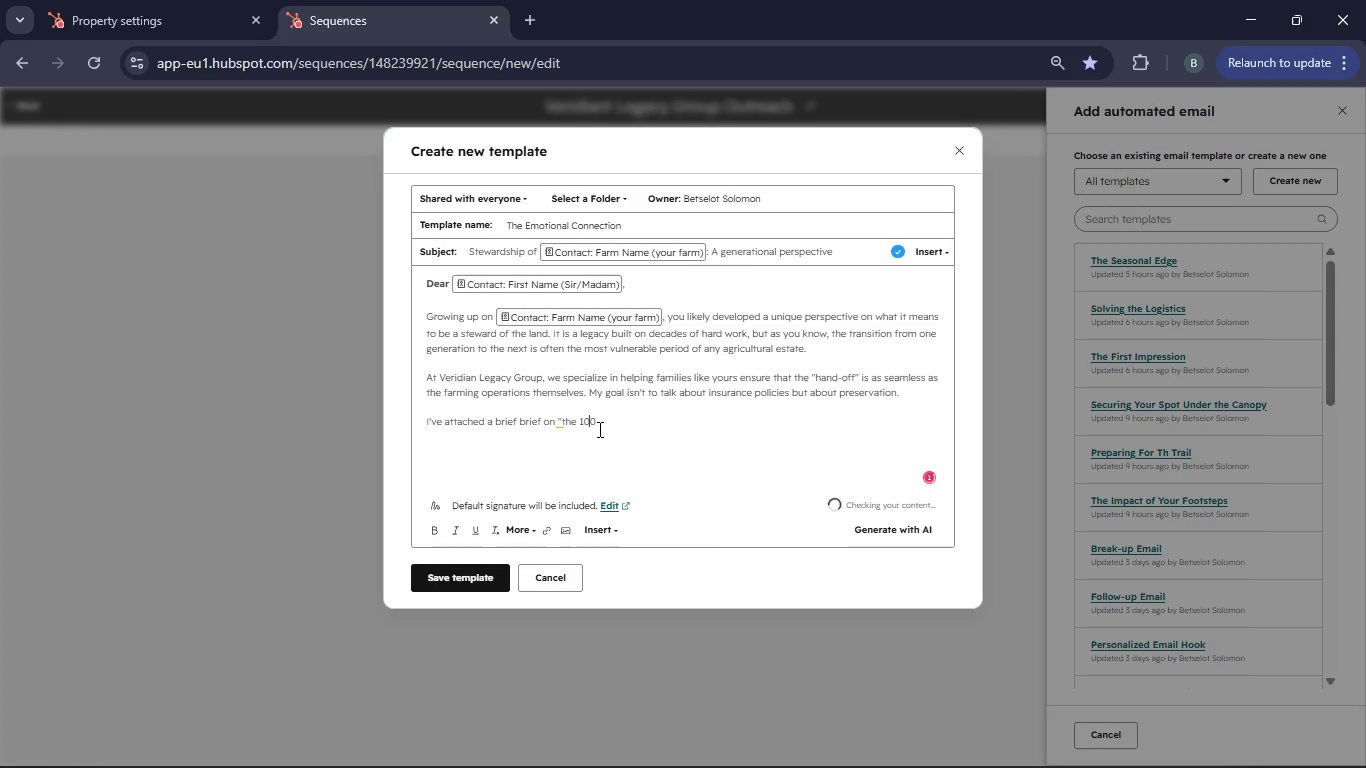 
key(ArrowRight)
 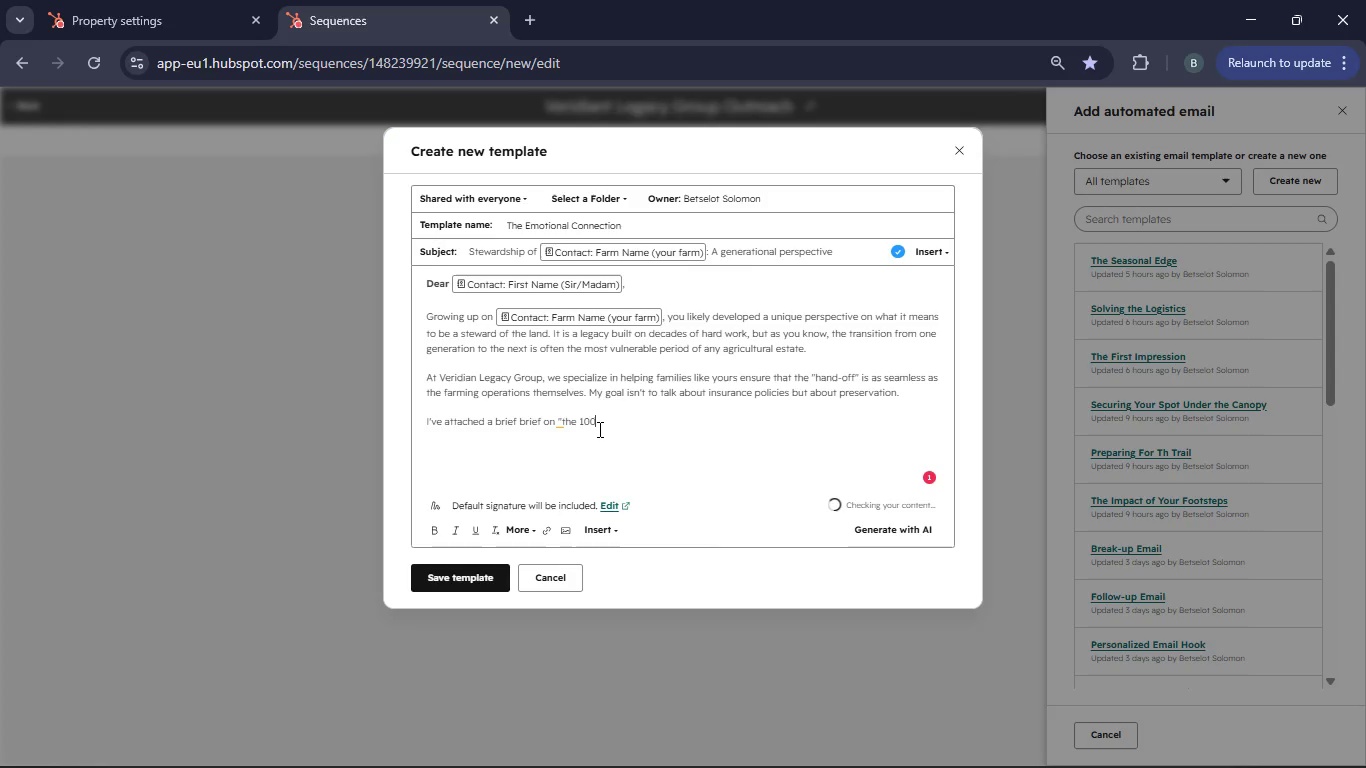 
key(ArrowRight)
 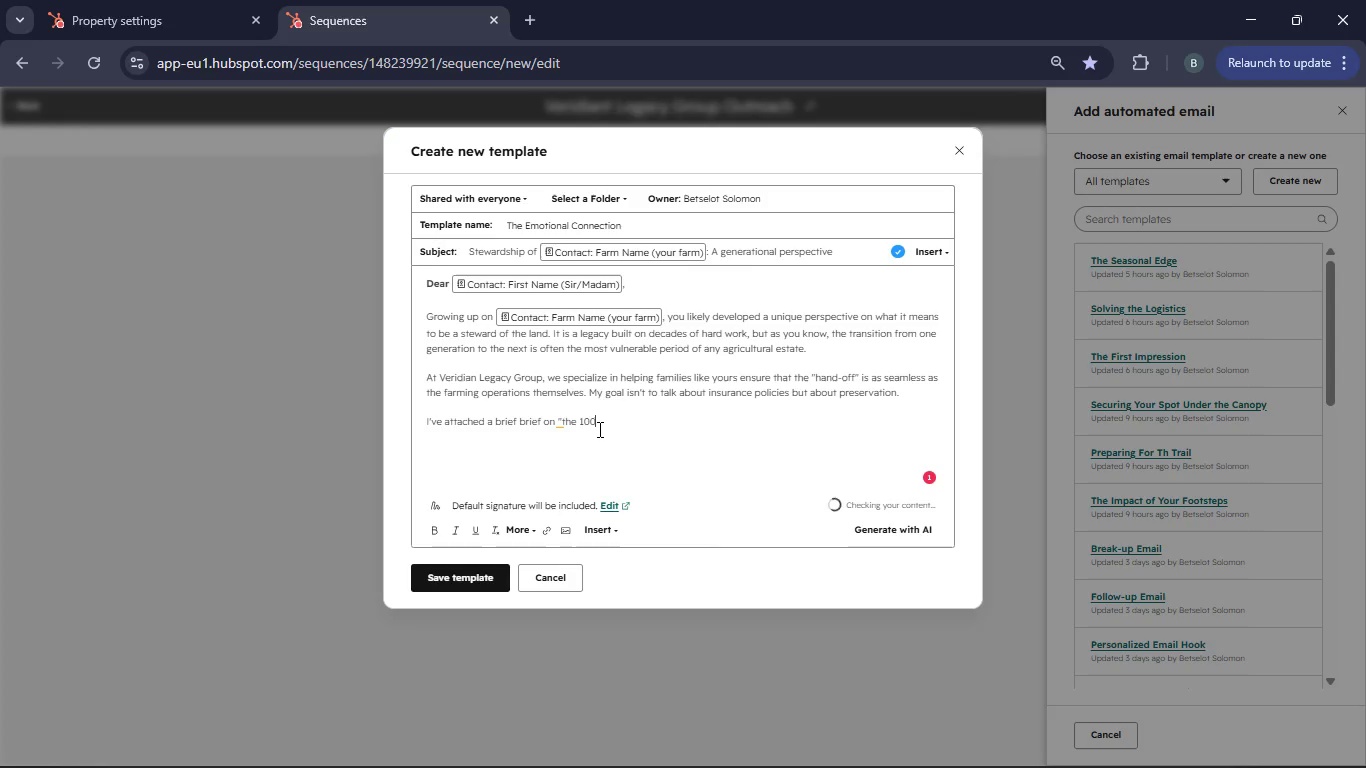 
key(ArrowRight)
 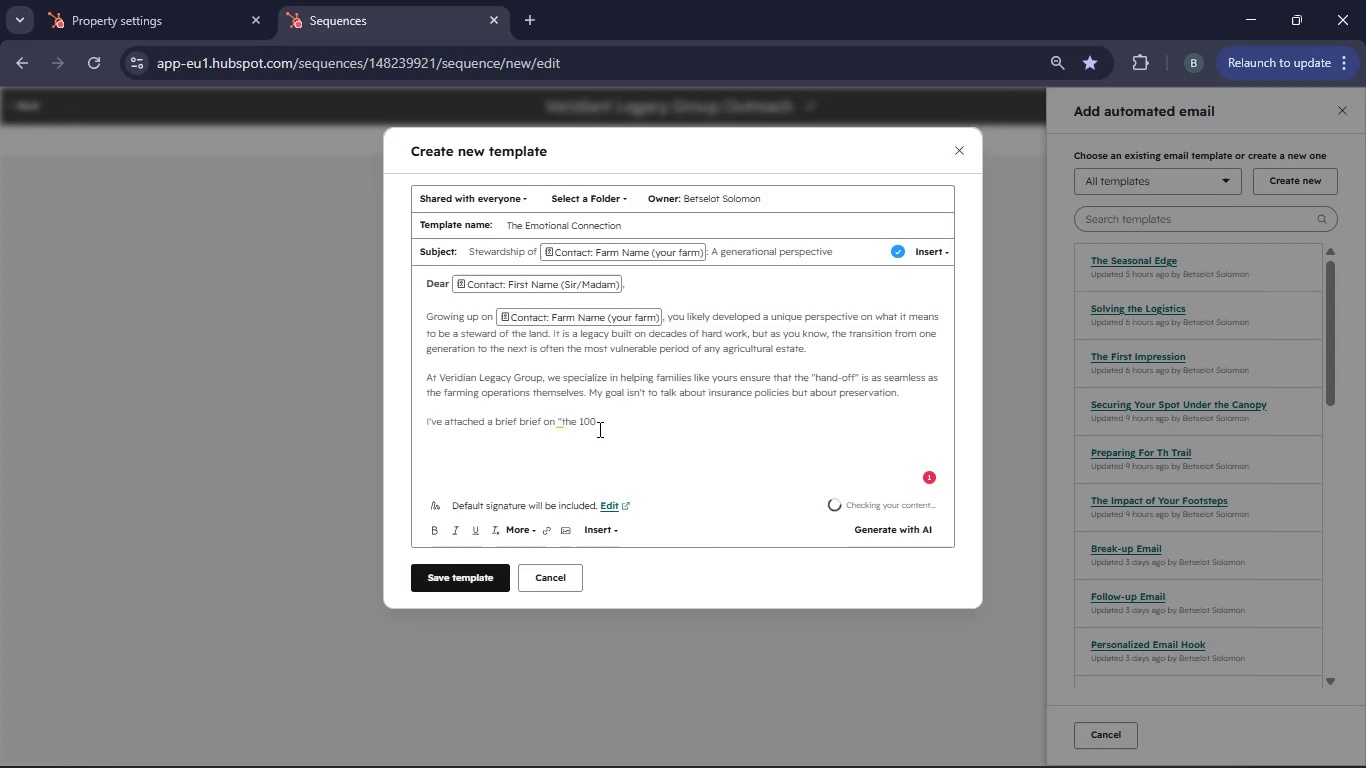 
type([NumLock] )
key(Backspace)
type(-year plan")
 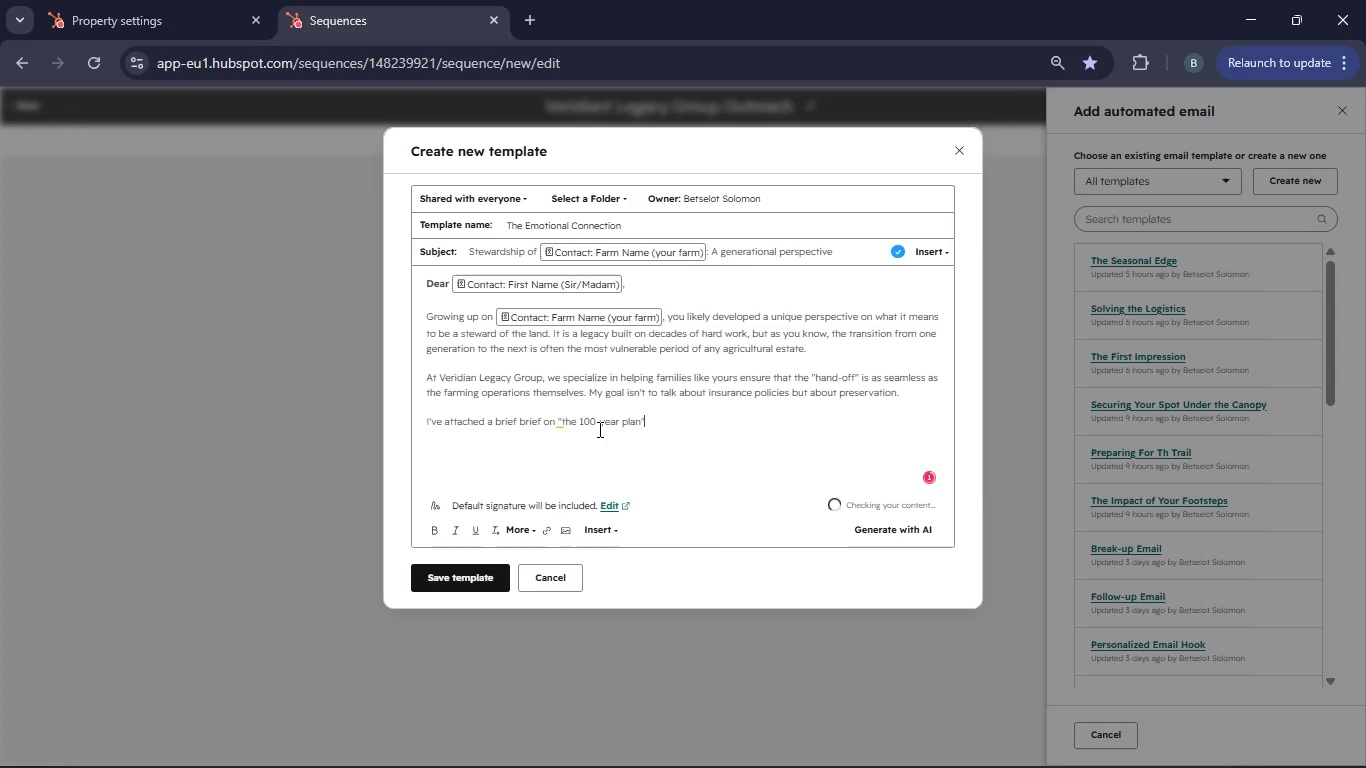 
key(ArrowLeft)
 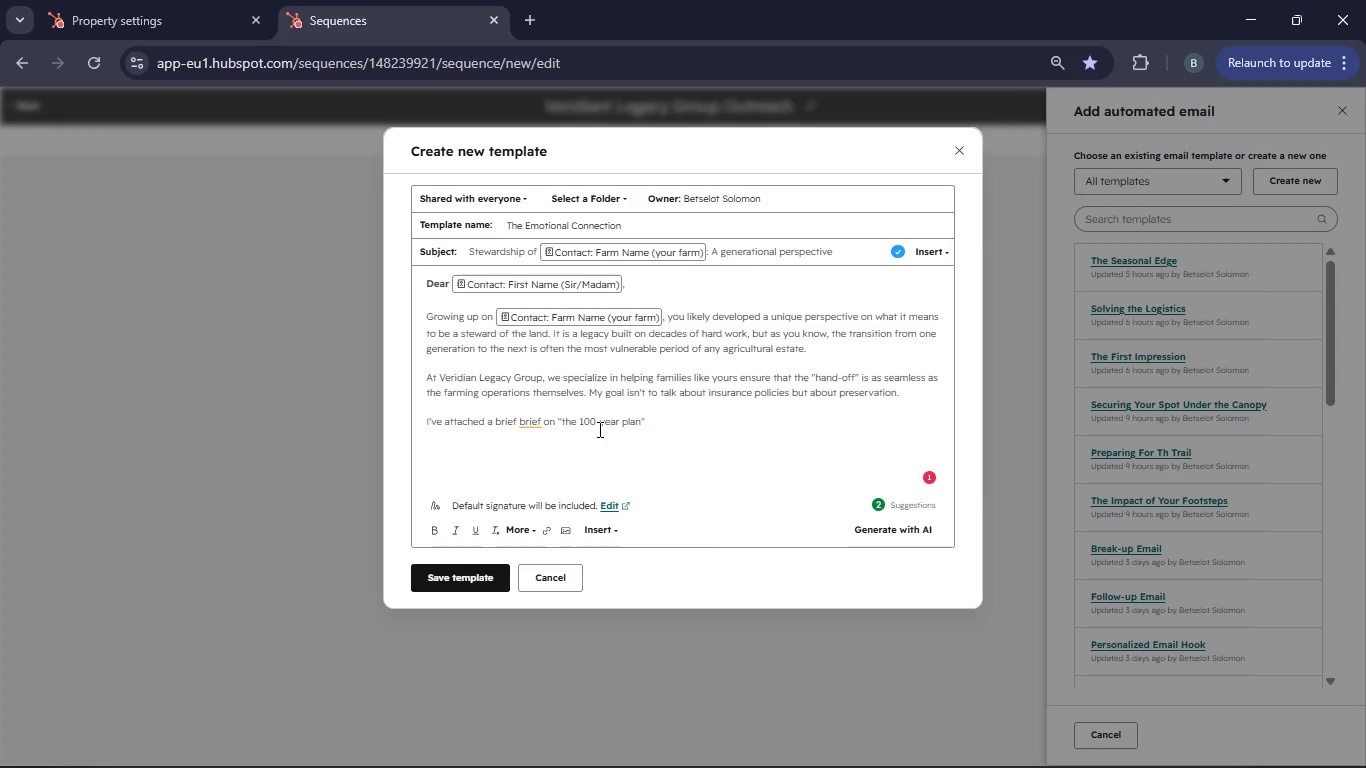 
key(Period)
 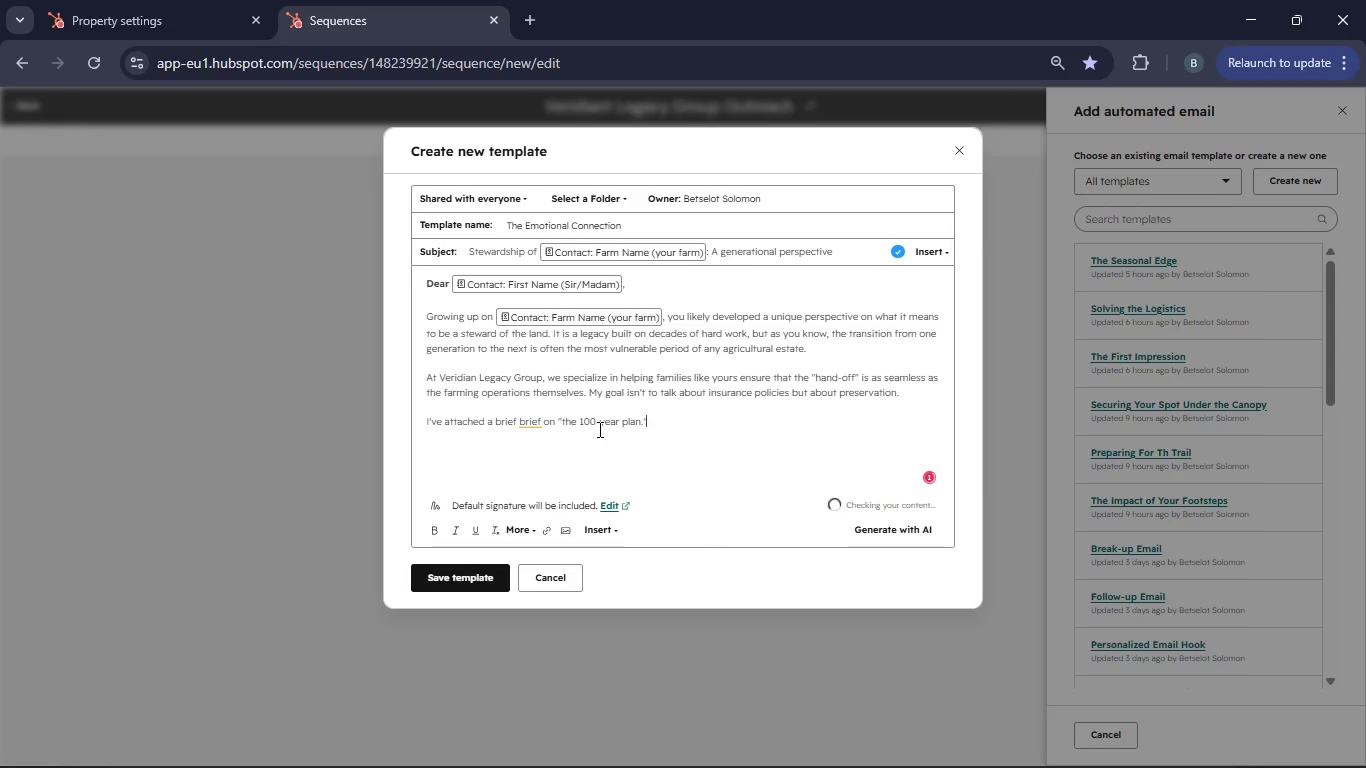 
key(ArrowRight)
 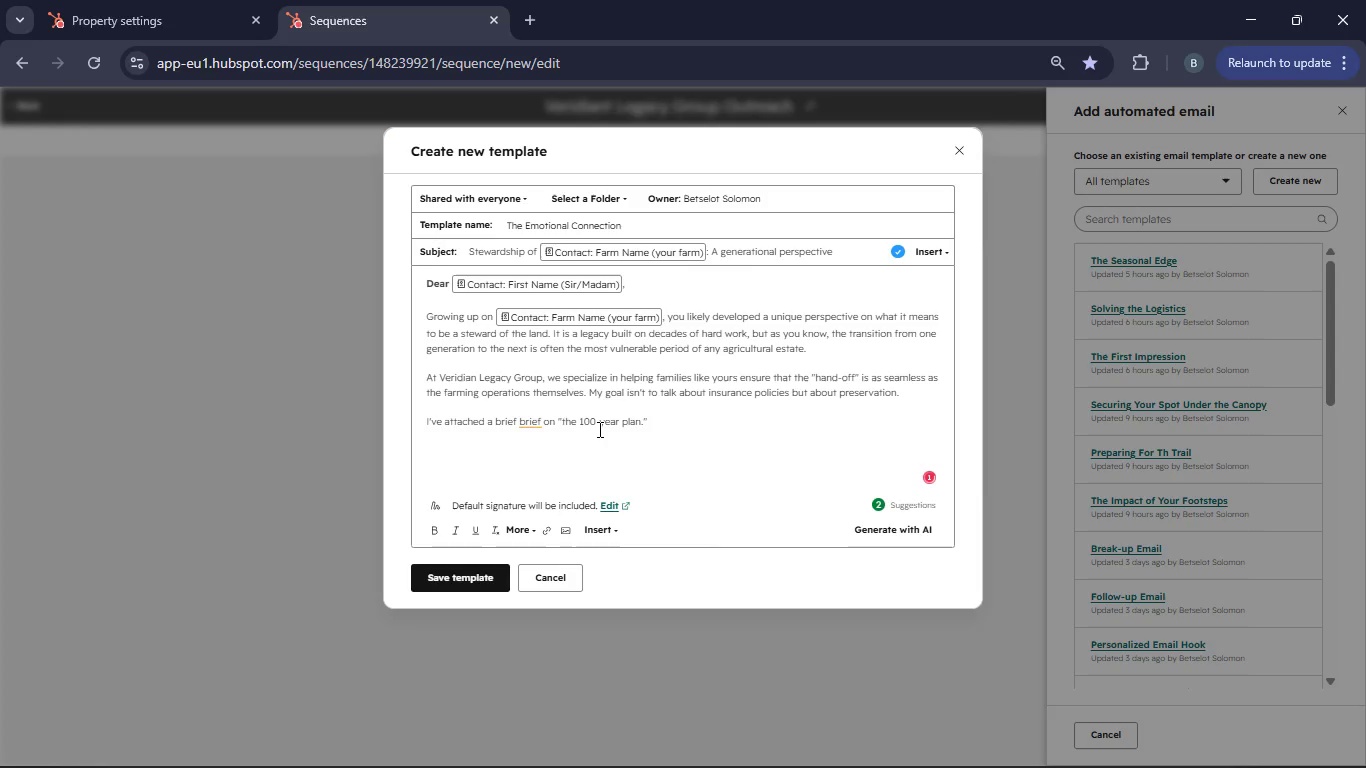 
type( I'd love t hear yur thoughts on how your fmily)
key(Backspace)
key(Backspace)
key(Backspace)
type(a)
key(Backspace)
key(Backspace)
type(amily is currently viewing the future of the estate.)
 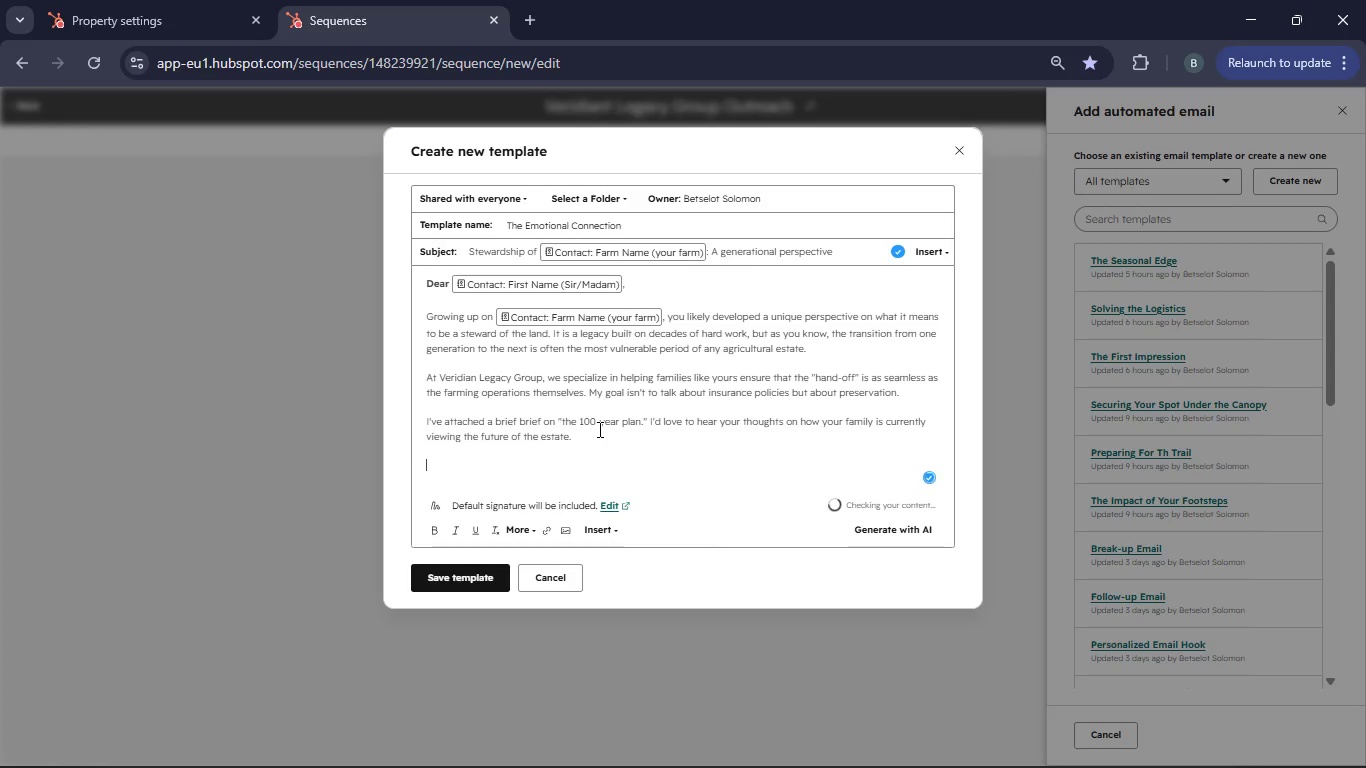 
 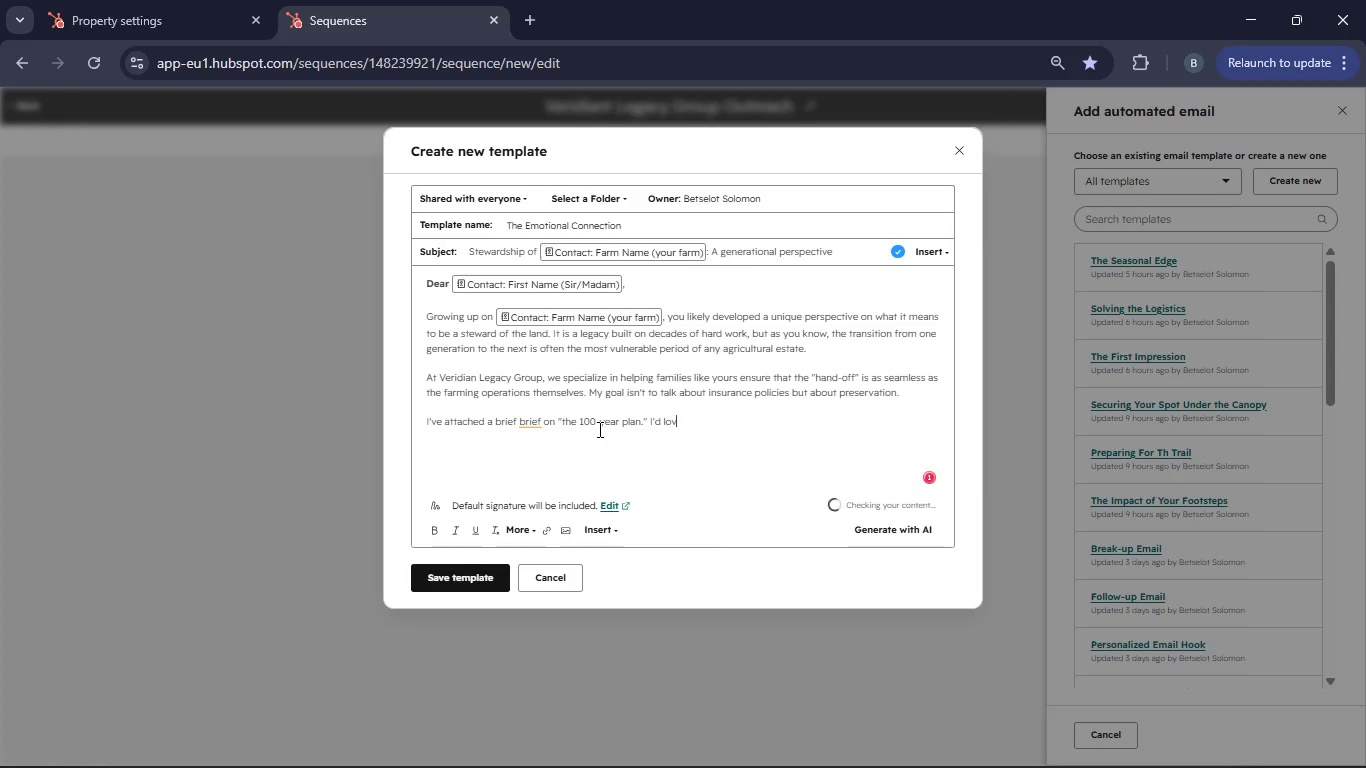 
key(Enter)
 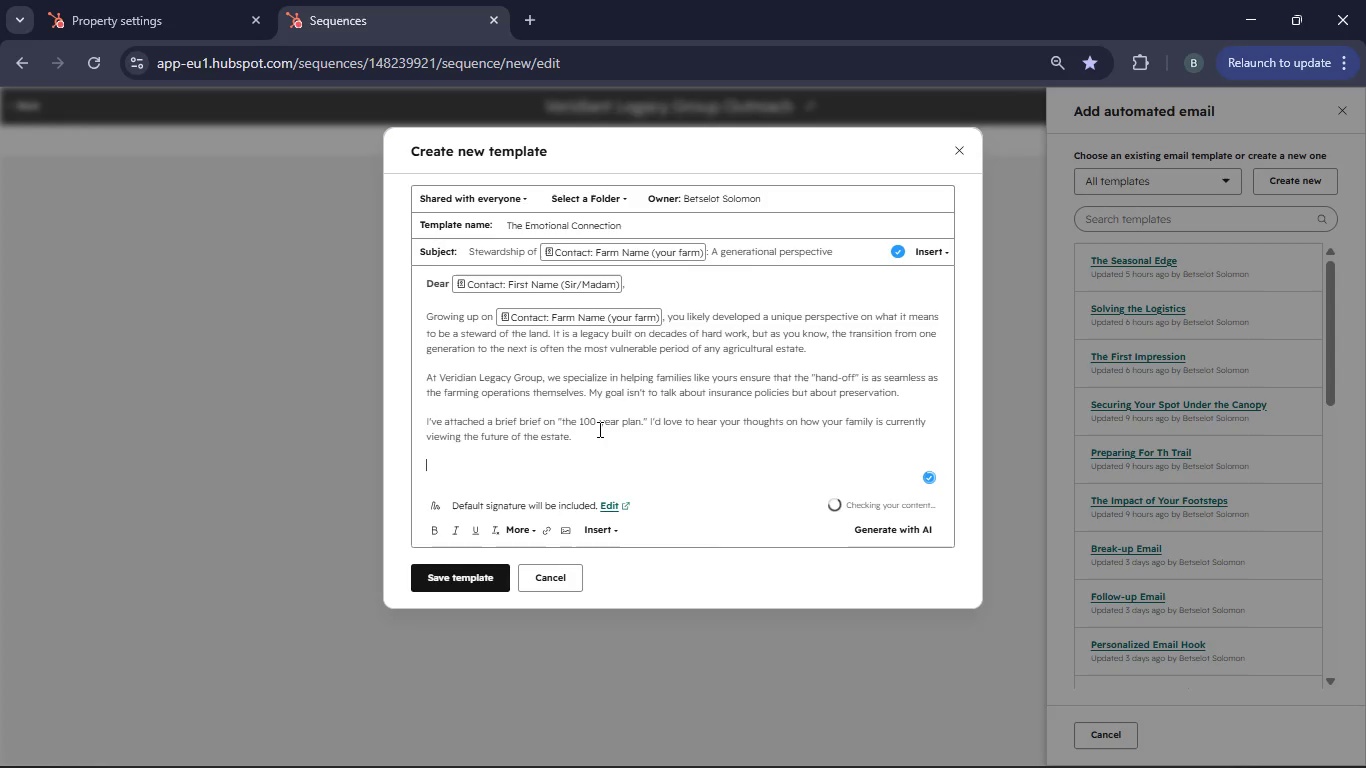 
key(Enter)
 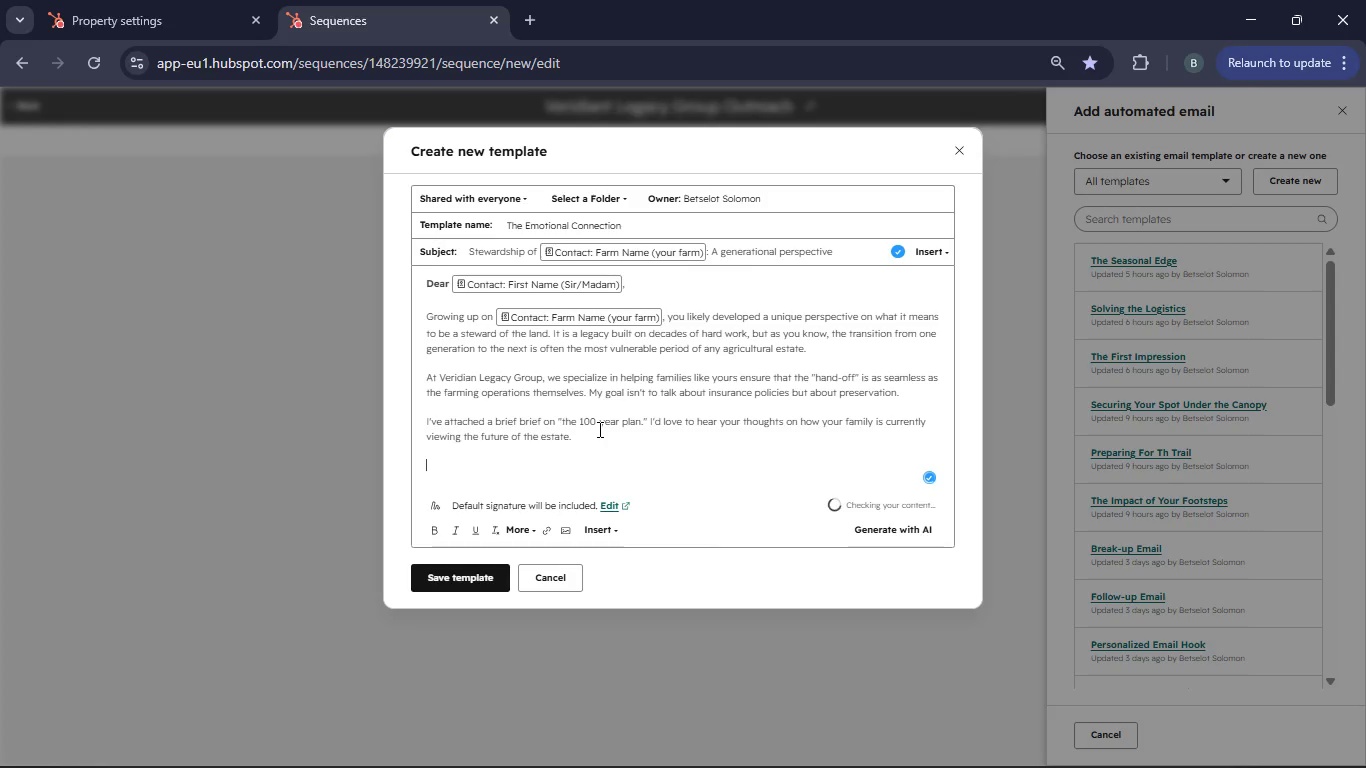 
type(Best regards,)
 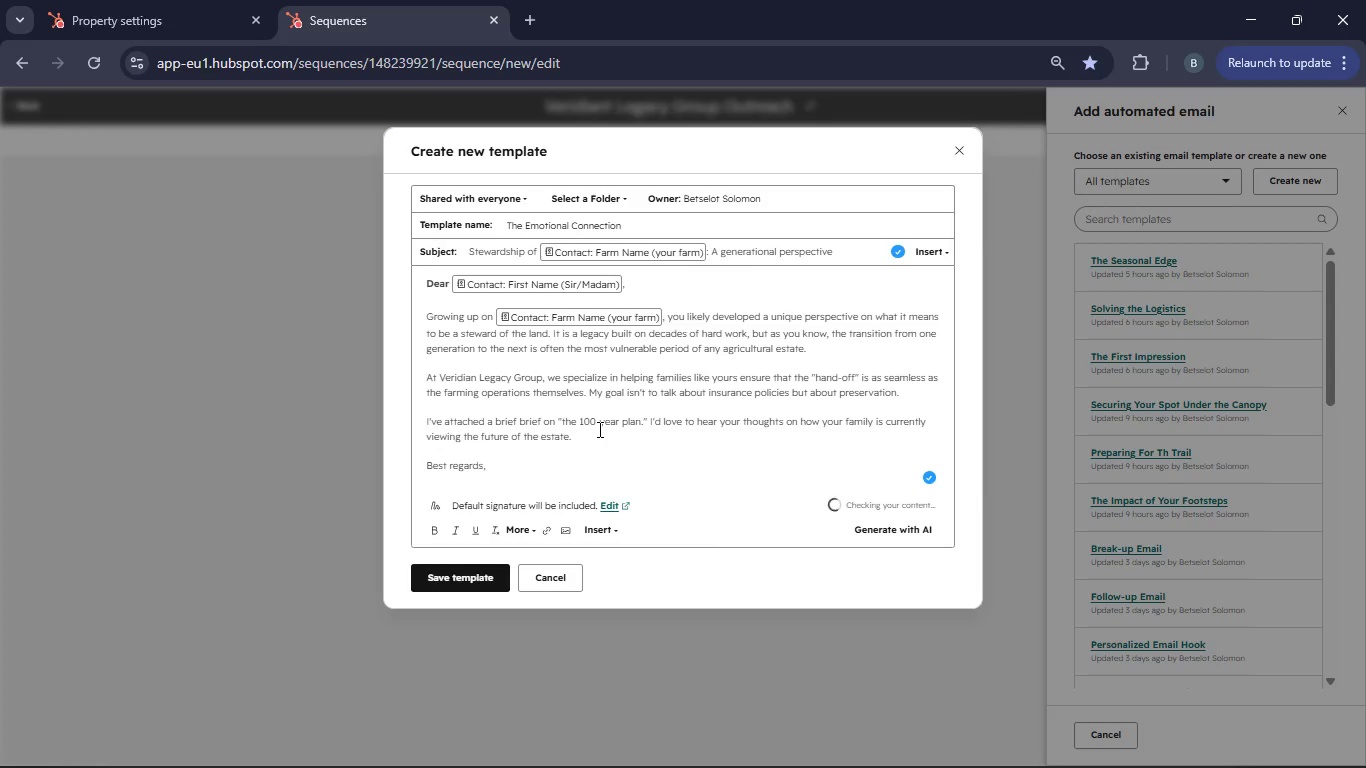 
key(Enter)
 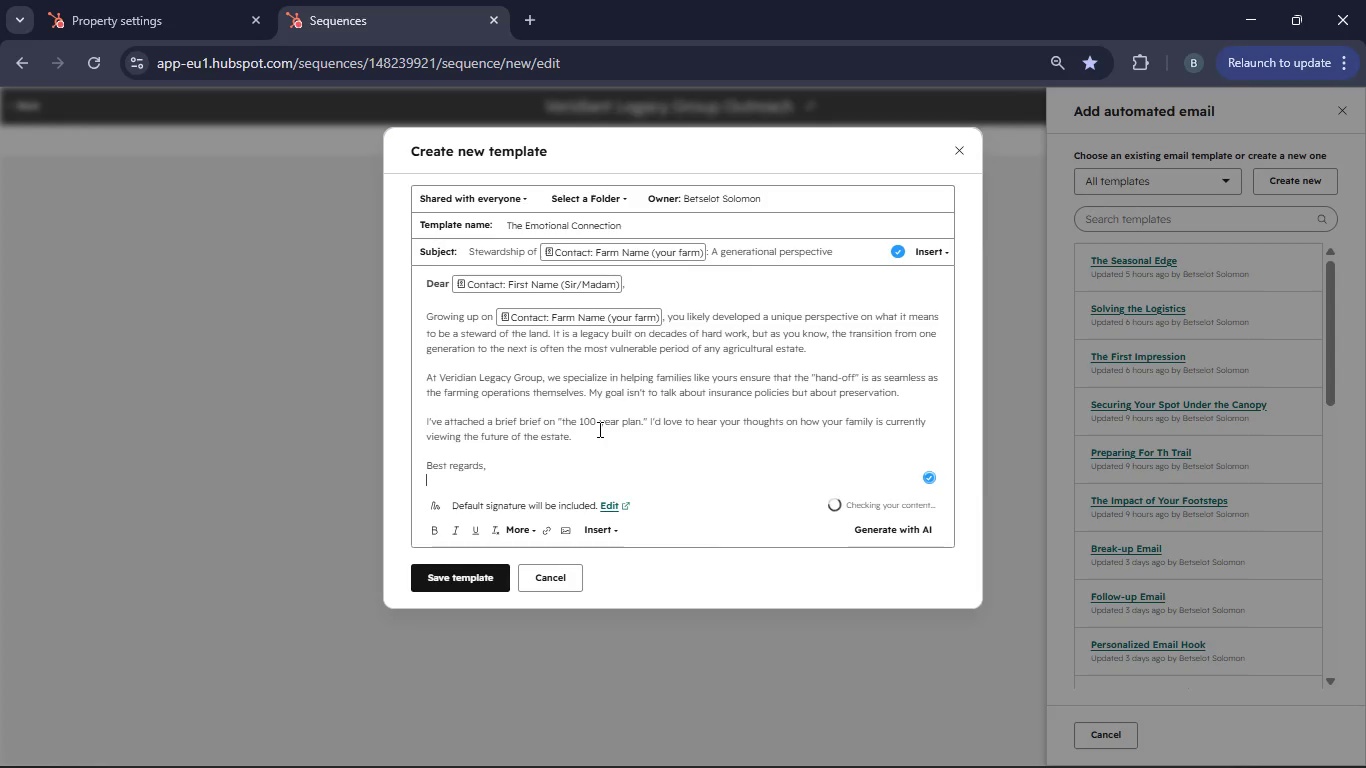 
type(Verg)
key(Backspace)
type(idiant Legacy Group)
 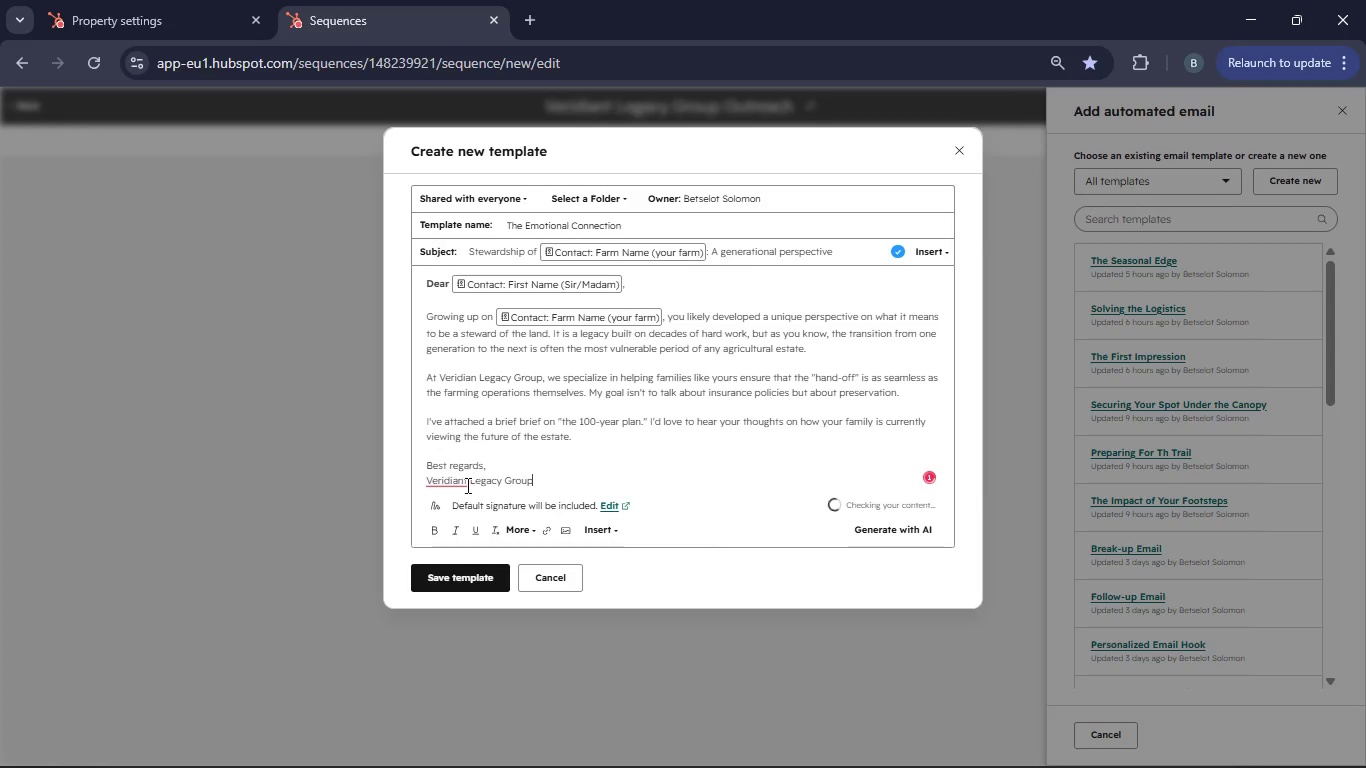 
left_click([460, 484])
 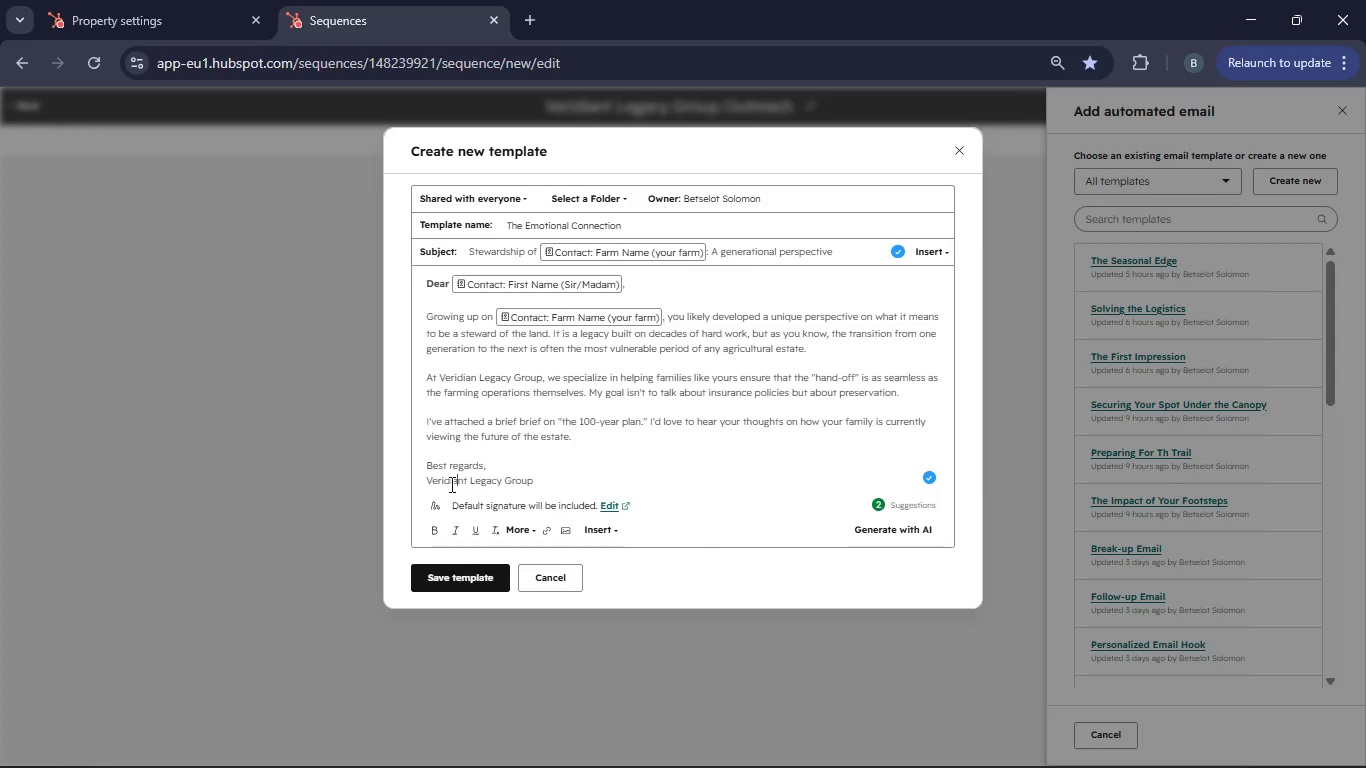 
left_click([448, 485])
 